 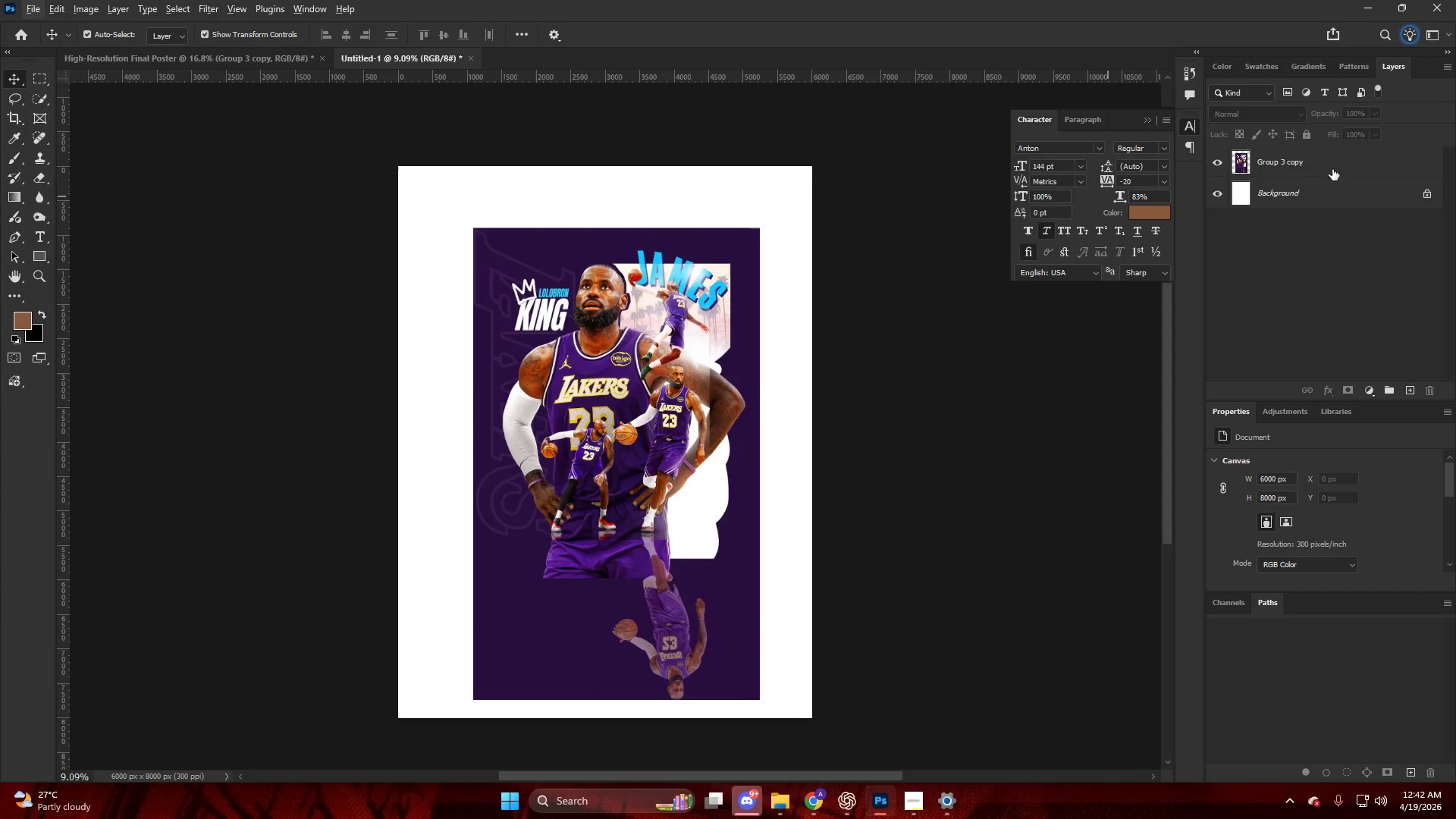 
left_click([1329, 168])
 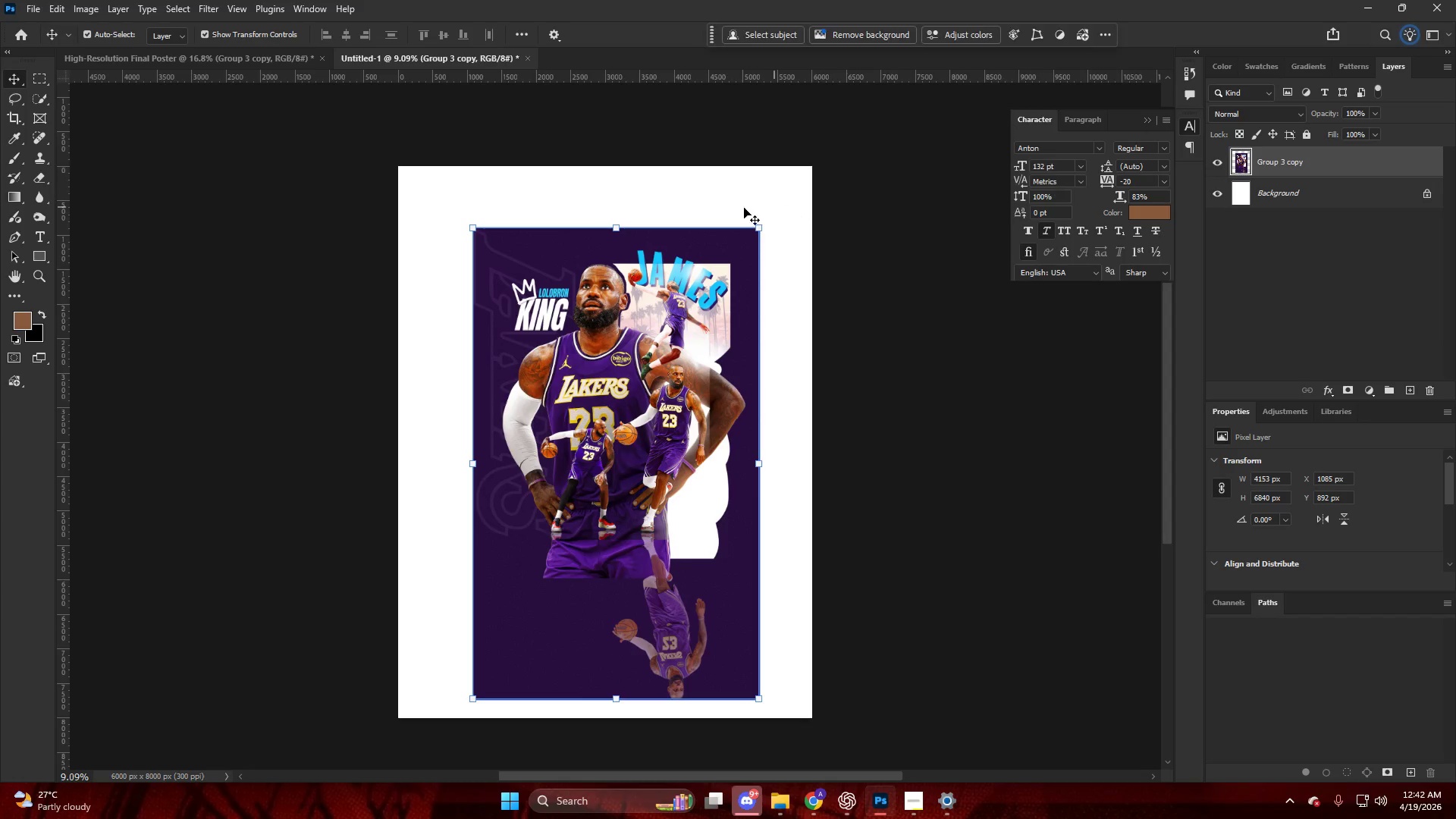 
hold_key(key=AltLeft, duration=1.45)
left_click_drag(start_coordinate=[621, 226], to_coordinate=[729, 102])
 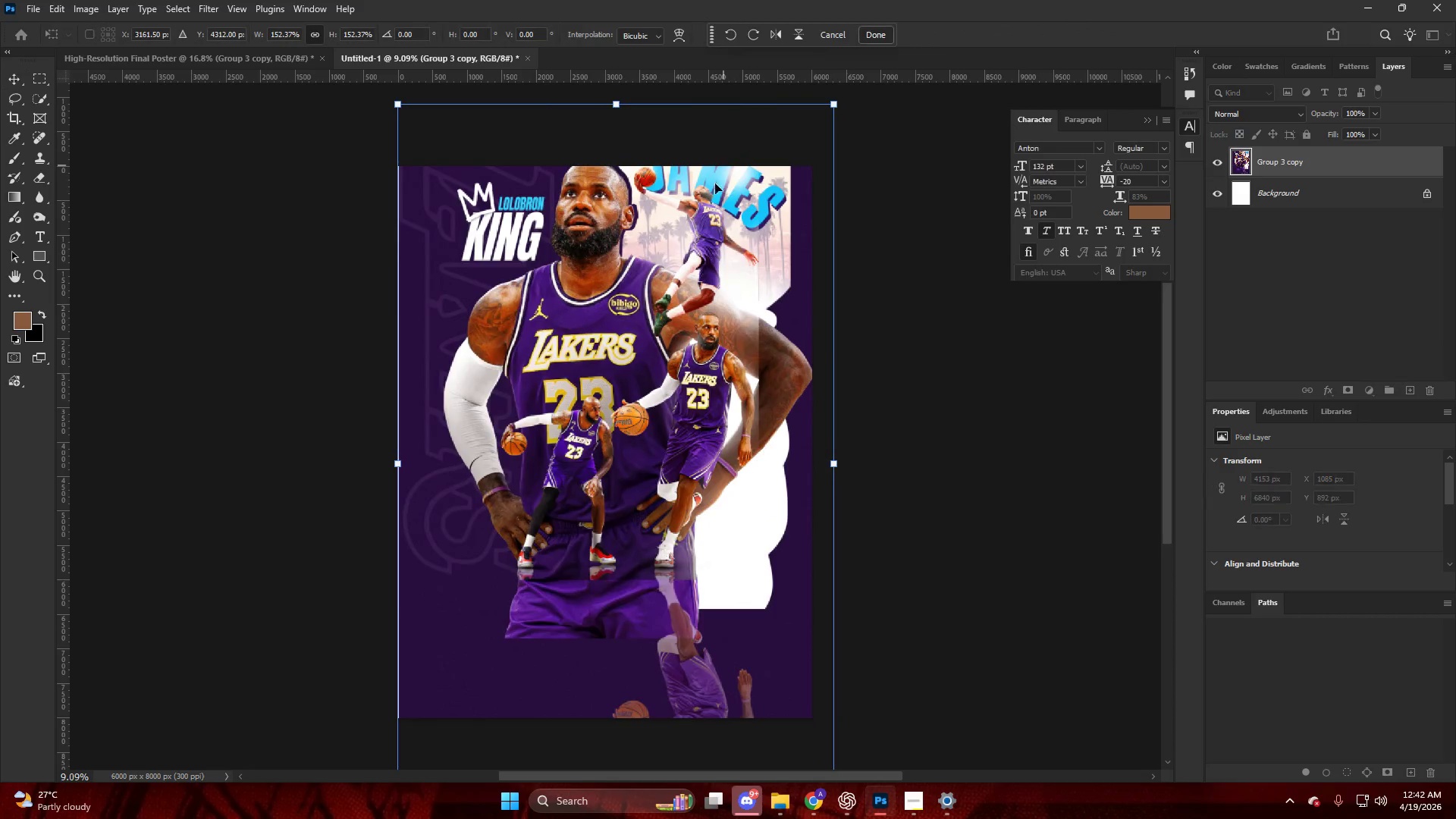 
left_click_drag(start_coordinate=[692, 235], to_coordinate=[646, 375])
 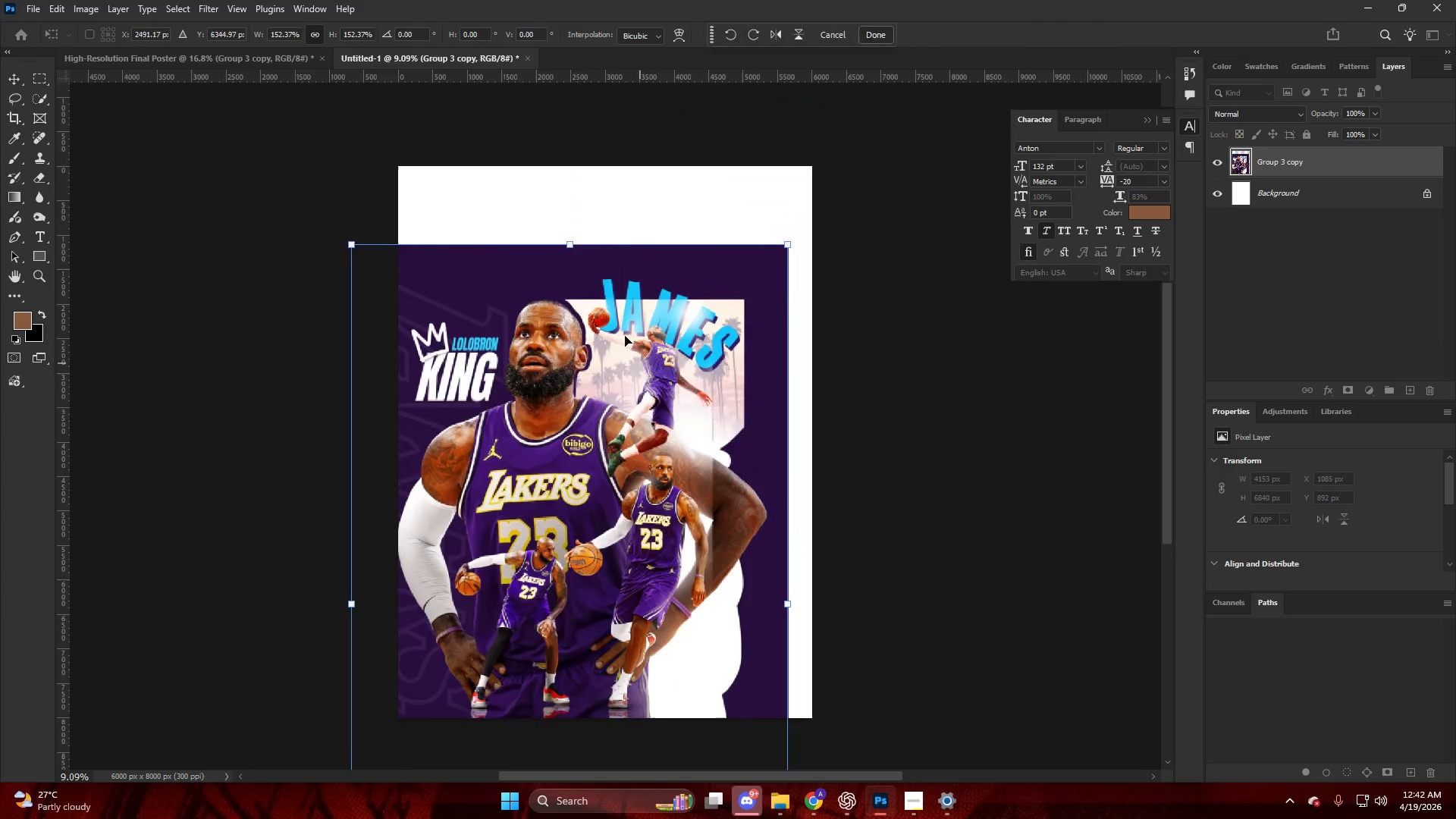 
hold_key(key=AltLeft, duration=1.09)
left_click_drag(start_coordinate=[576, 242], to_coordinate=[642, 126])
 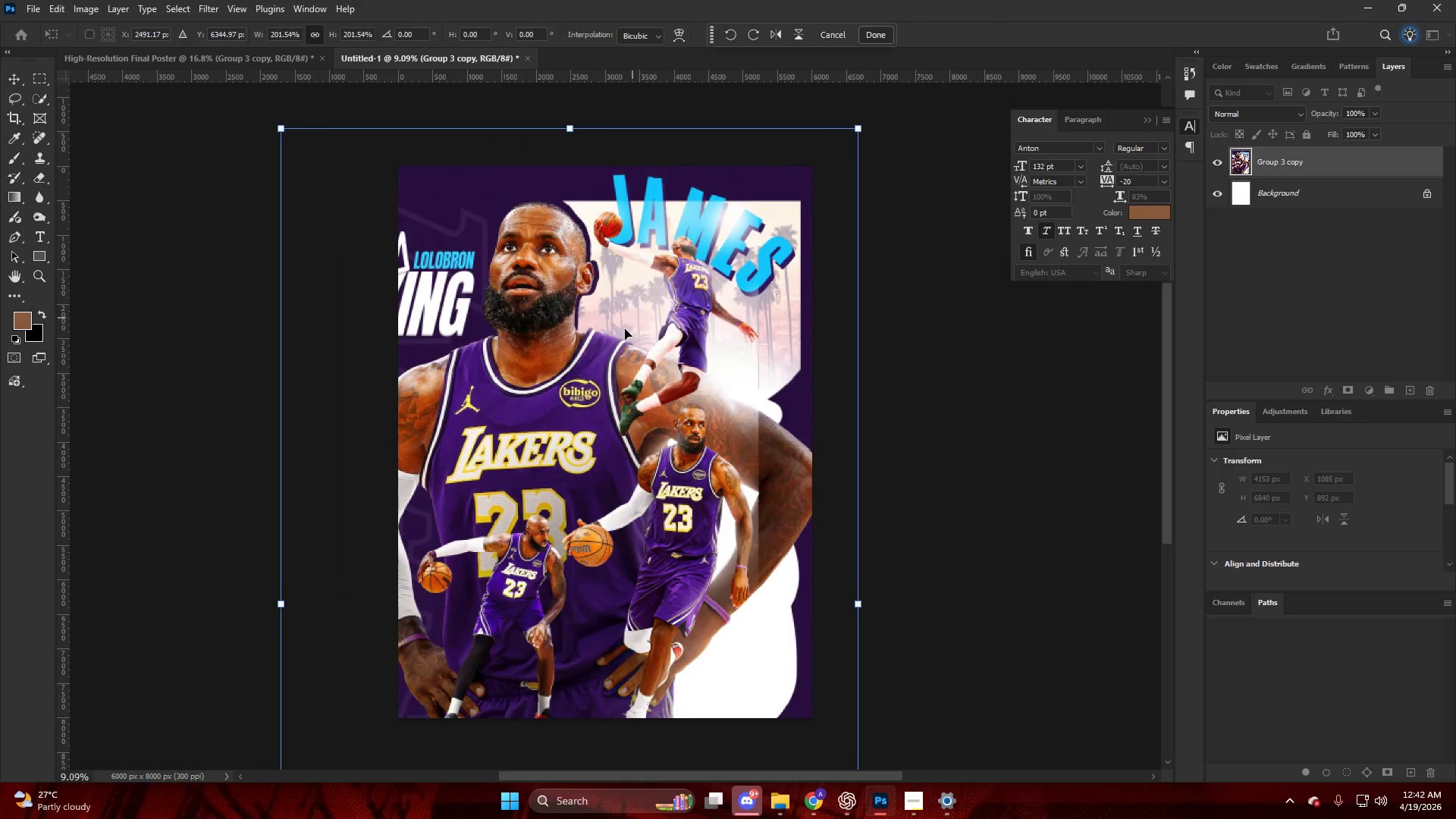 
left_click_drag(start_coordinate=[625, 329], to_coordinate=[753, 270])
 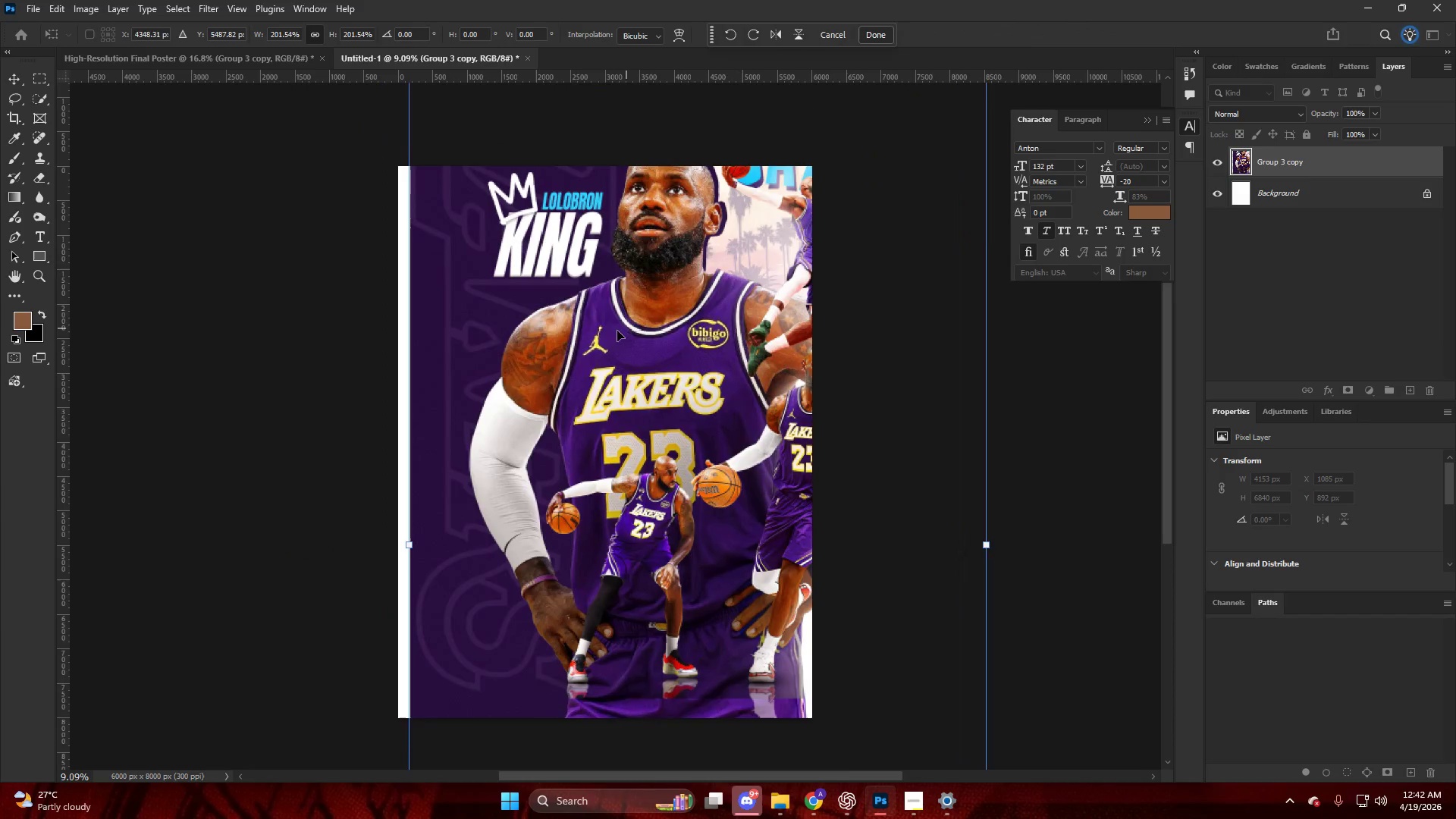 
hold_key(key=AltLeft, duration=0.78)
left_click_drag(start_coordinate=[536, 541], to_coordinate=[532, 535])
 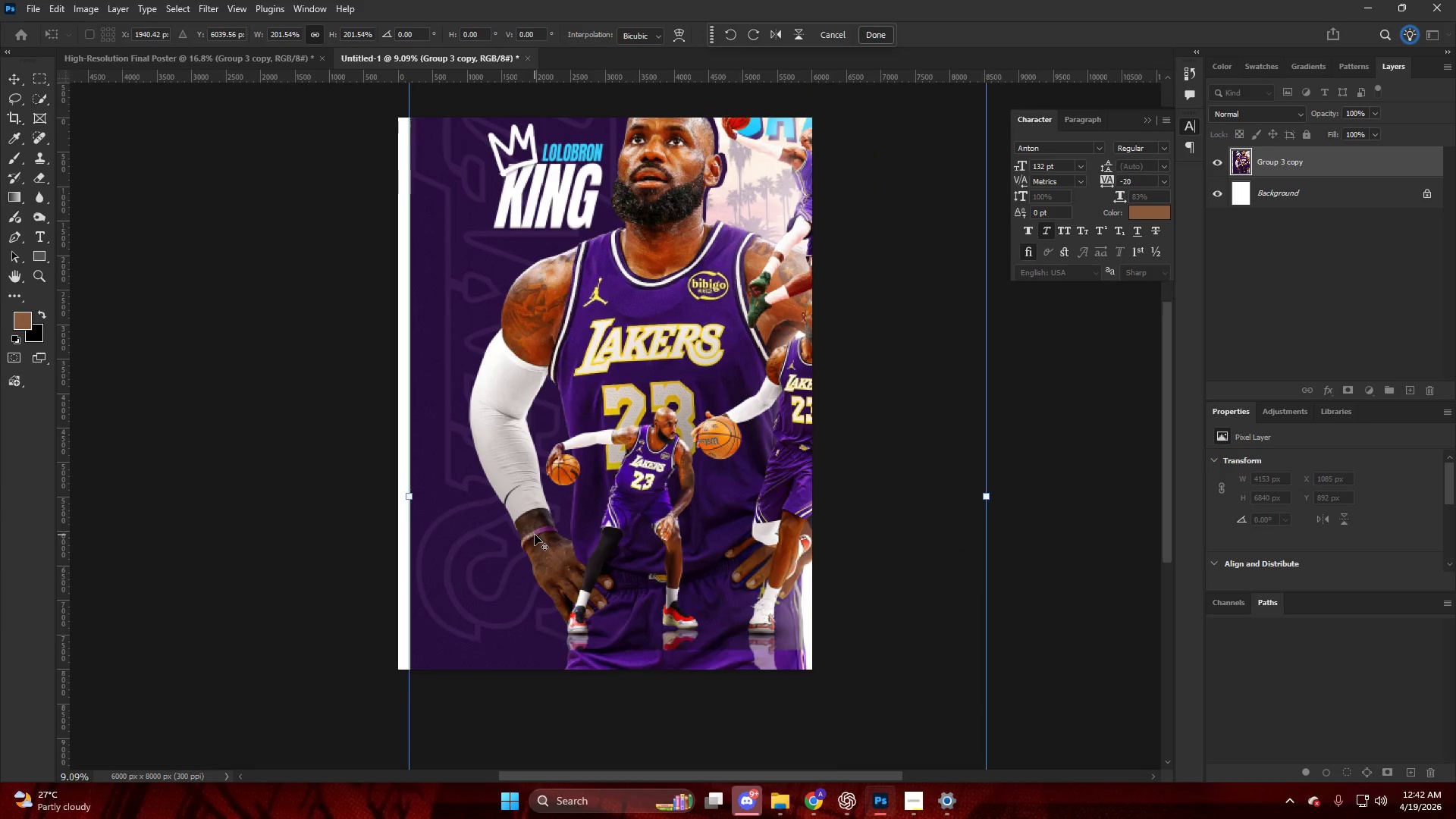 
scroll: coordinate [589, 365], scroll_direction: down, amount: 4.0
 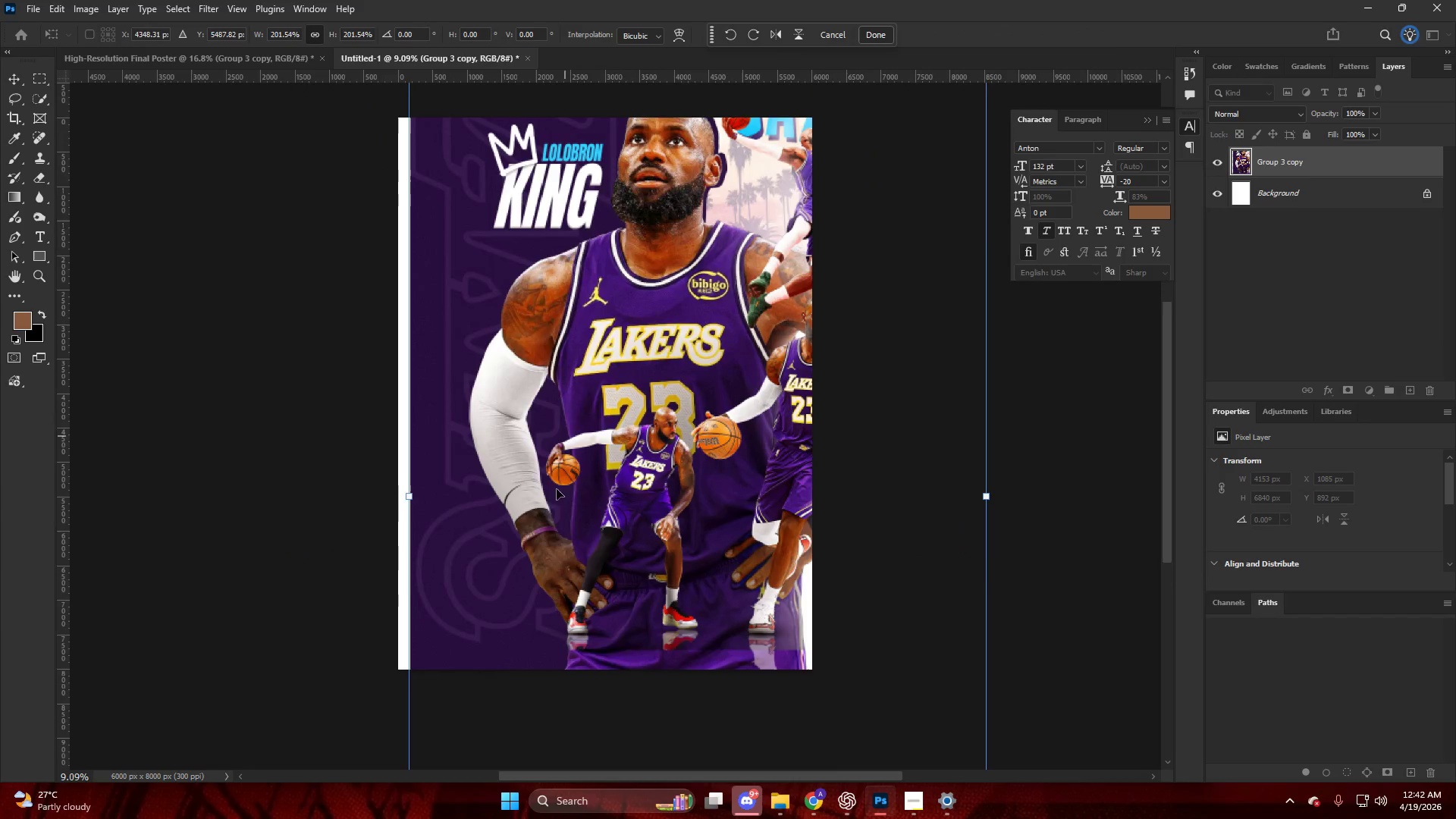 
scroll: coordinate [535, 535], scroll_direction: up, amount: 2.0
 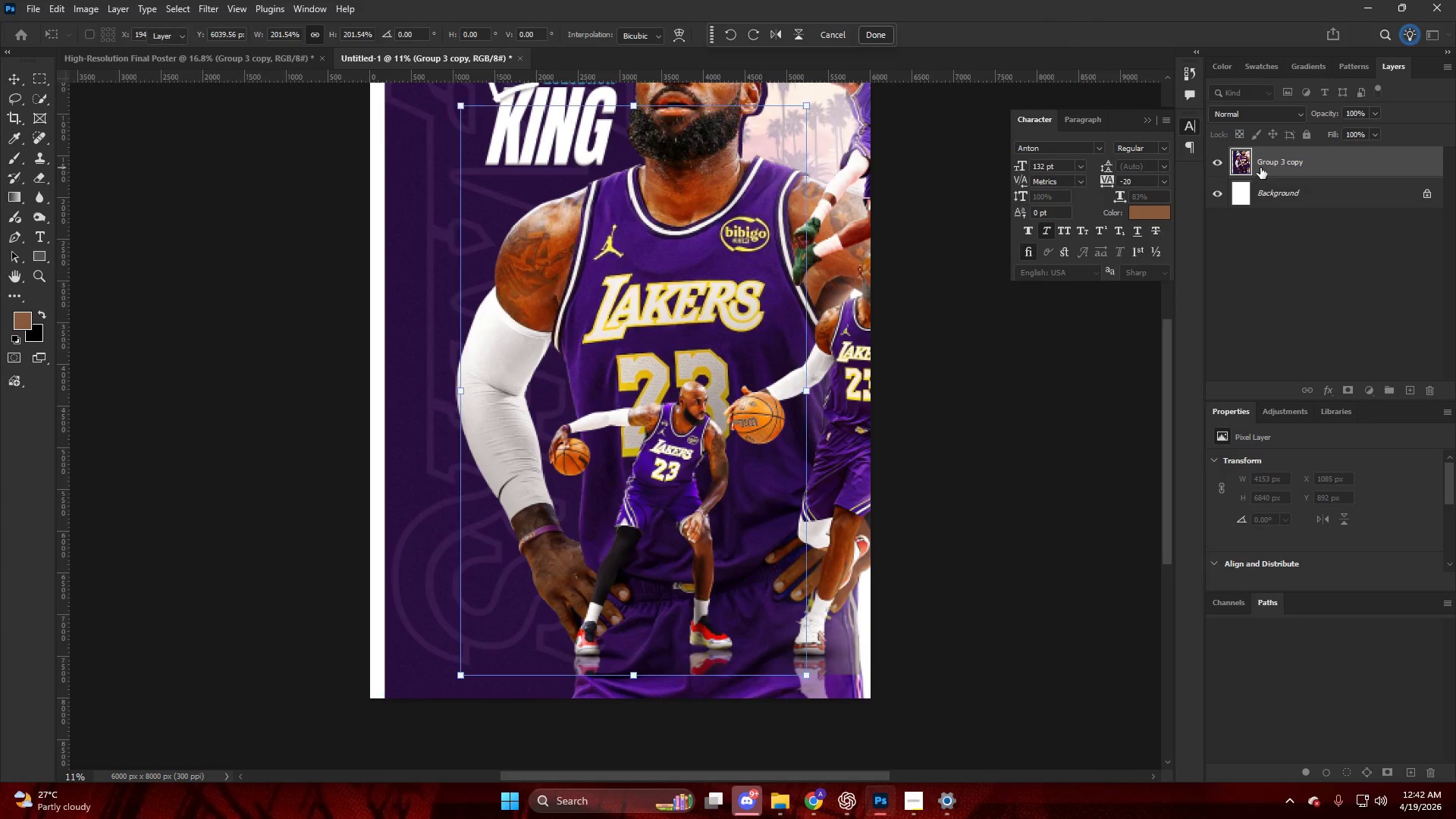 
key(Backspace)
 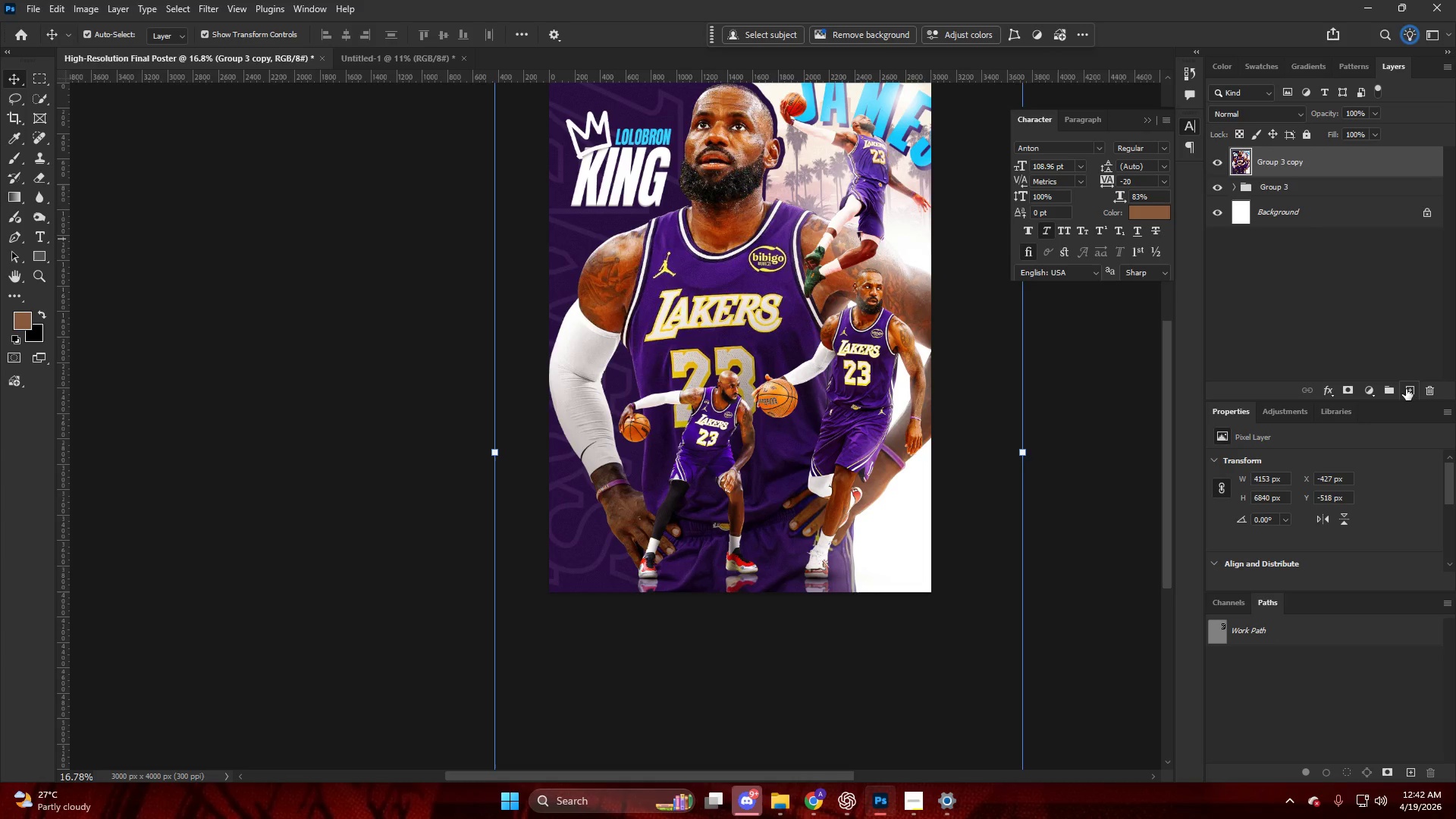 
wait(7.11)
 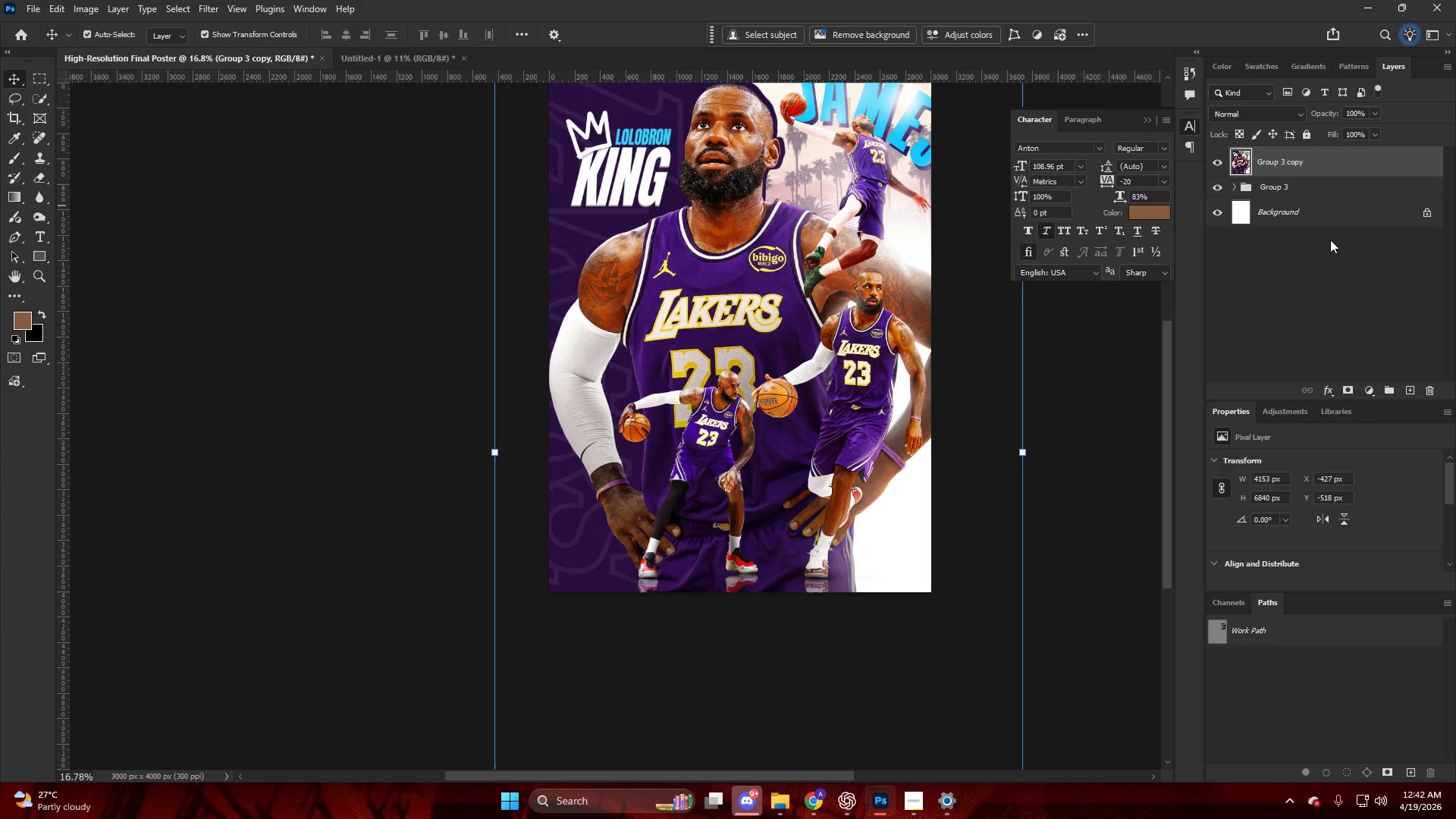 
key(Backspace)
 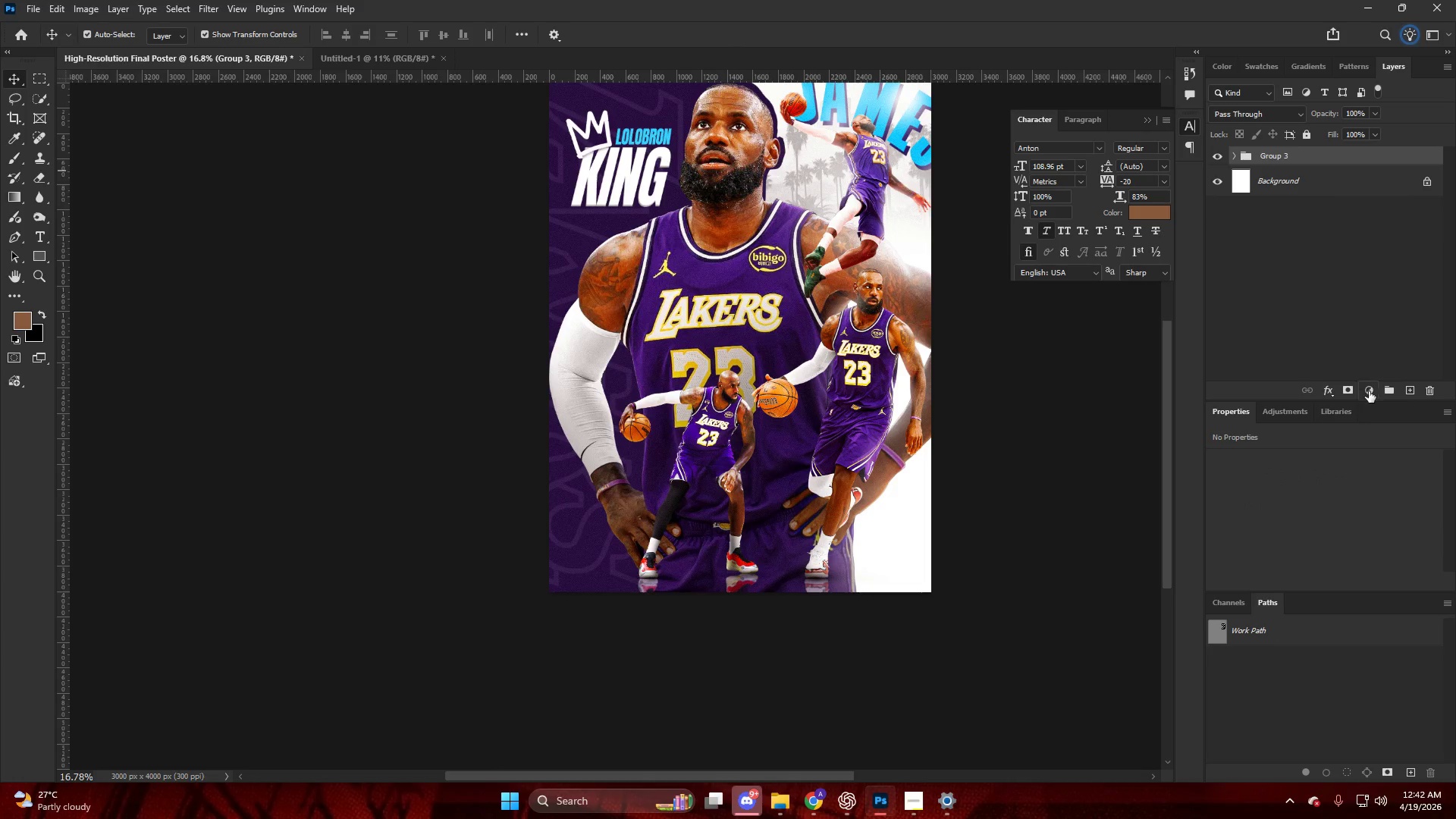 
left_click([1373, 395])
 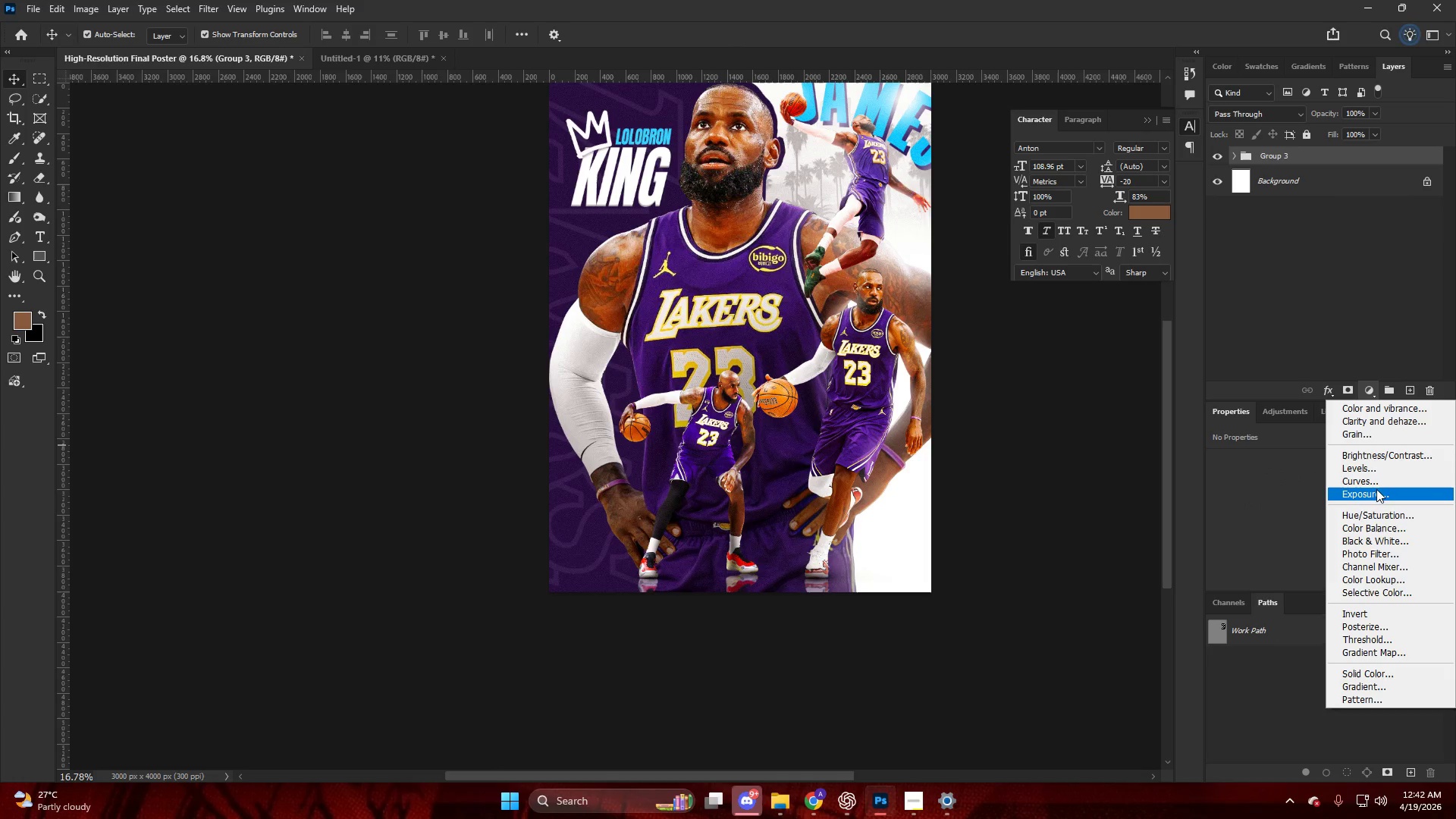 
left_click([1376, 488])
 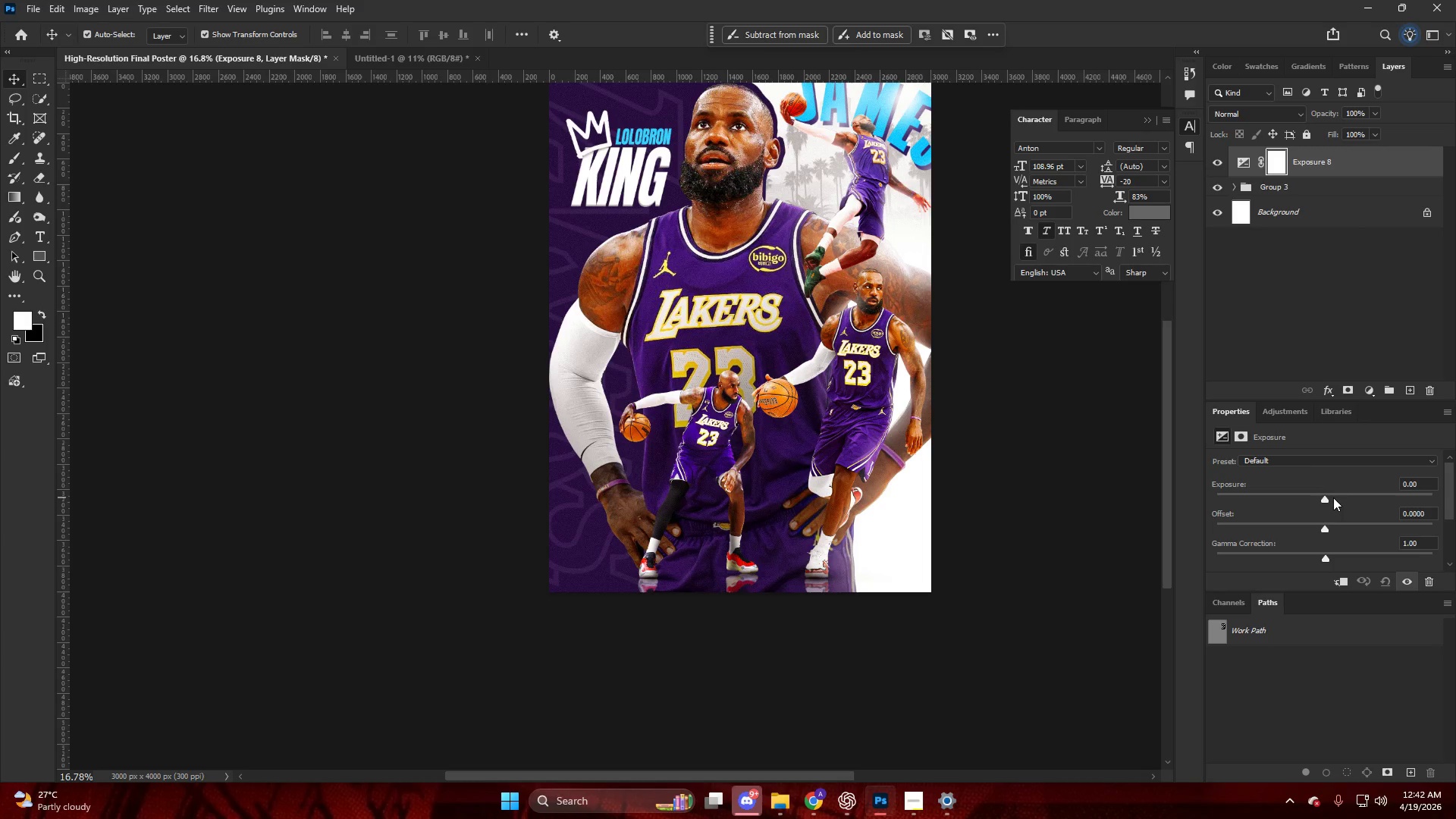 
left_click_drag(start_coordinate=[1324, 498], to_coordinate=[1308, 498])
 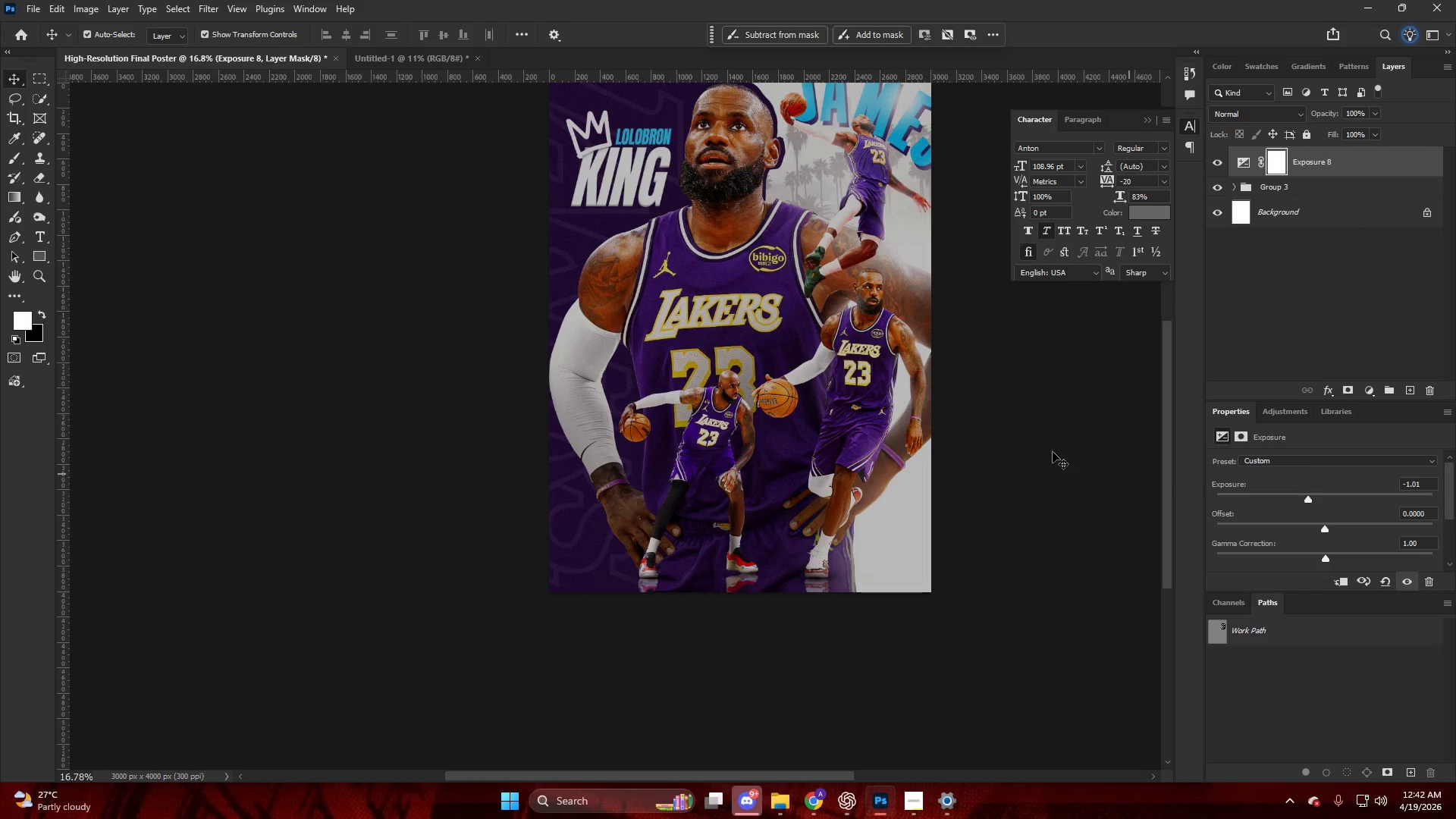 
key(Control+I)
 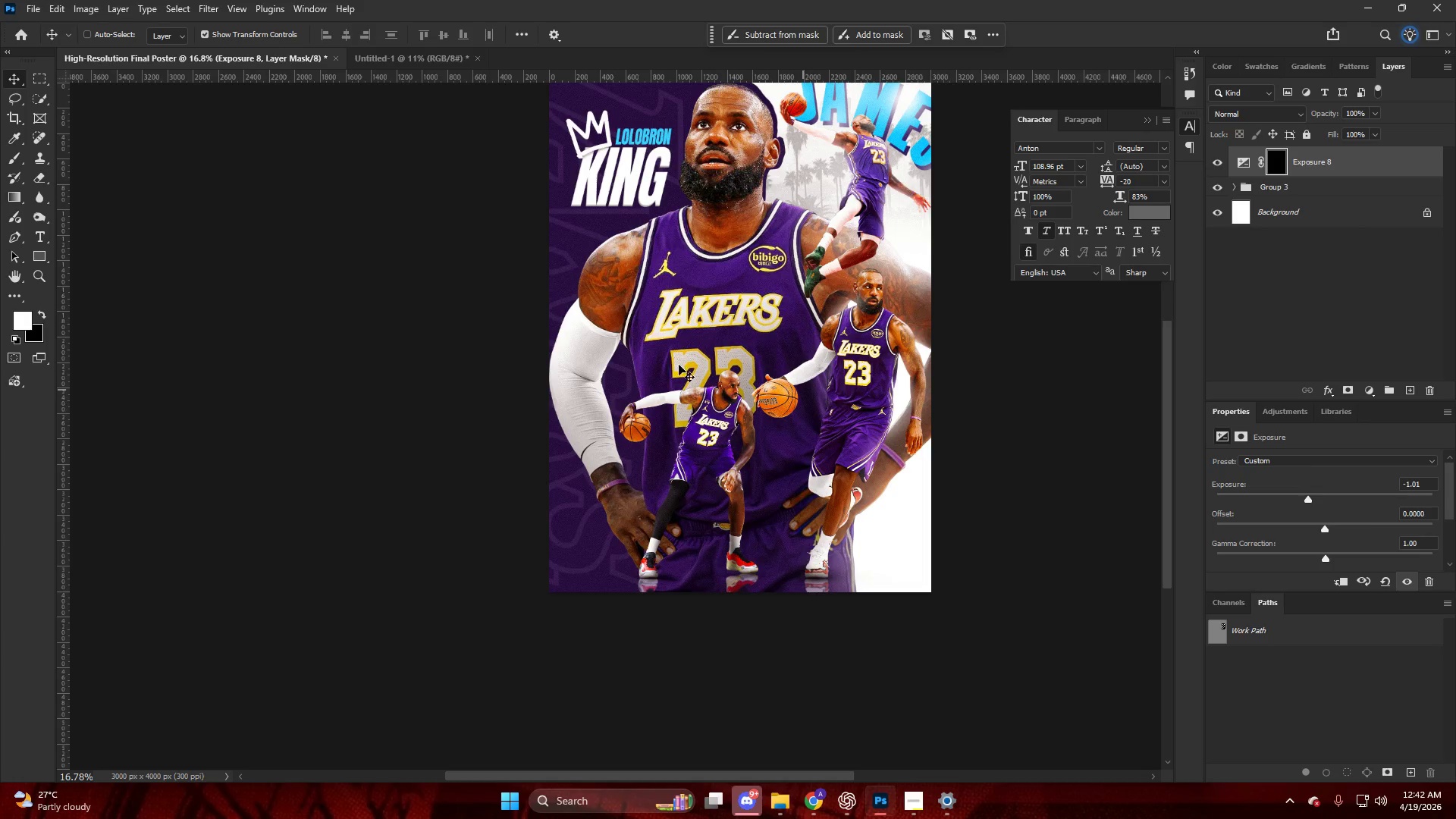 
key(B)
 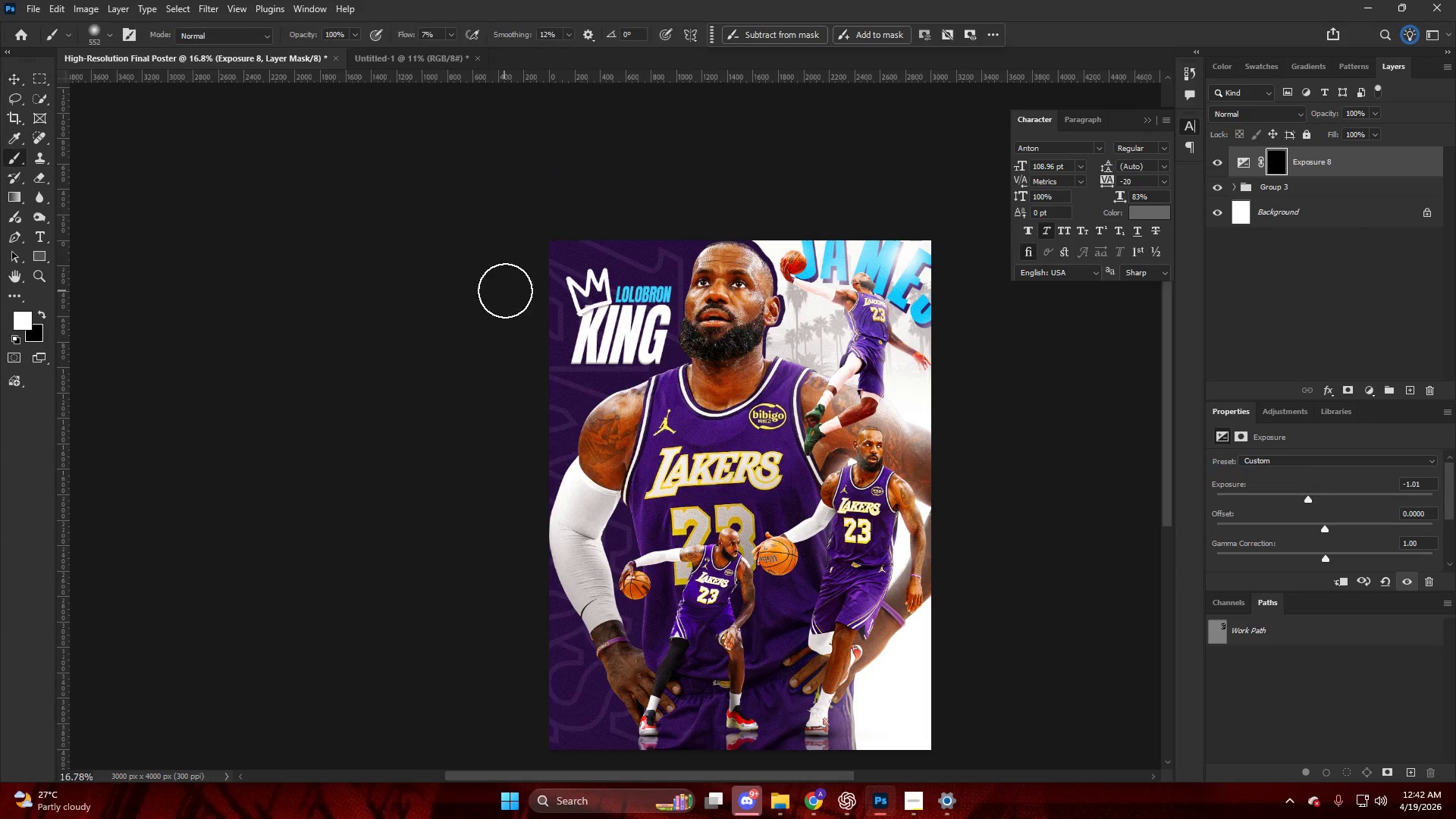 
scroll: coordinate [504, 293], scroll_direction: up, amount: 13.0
 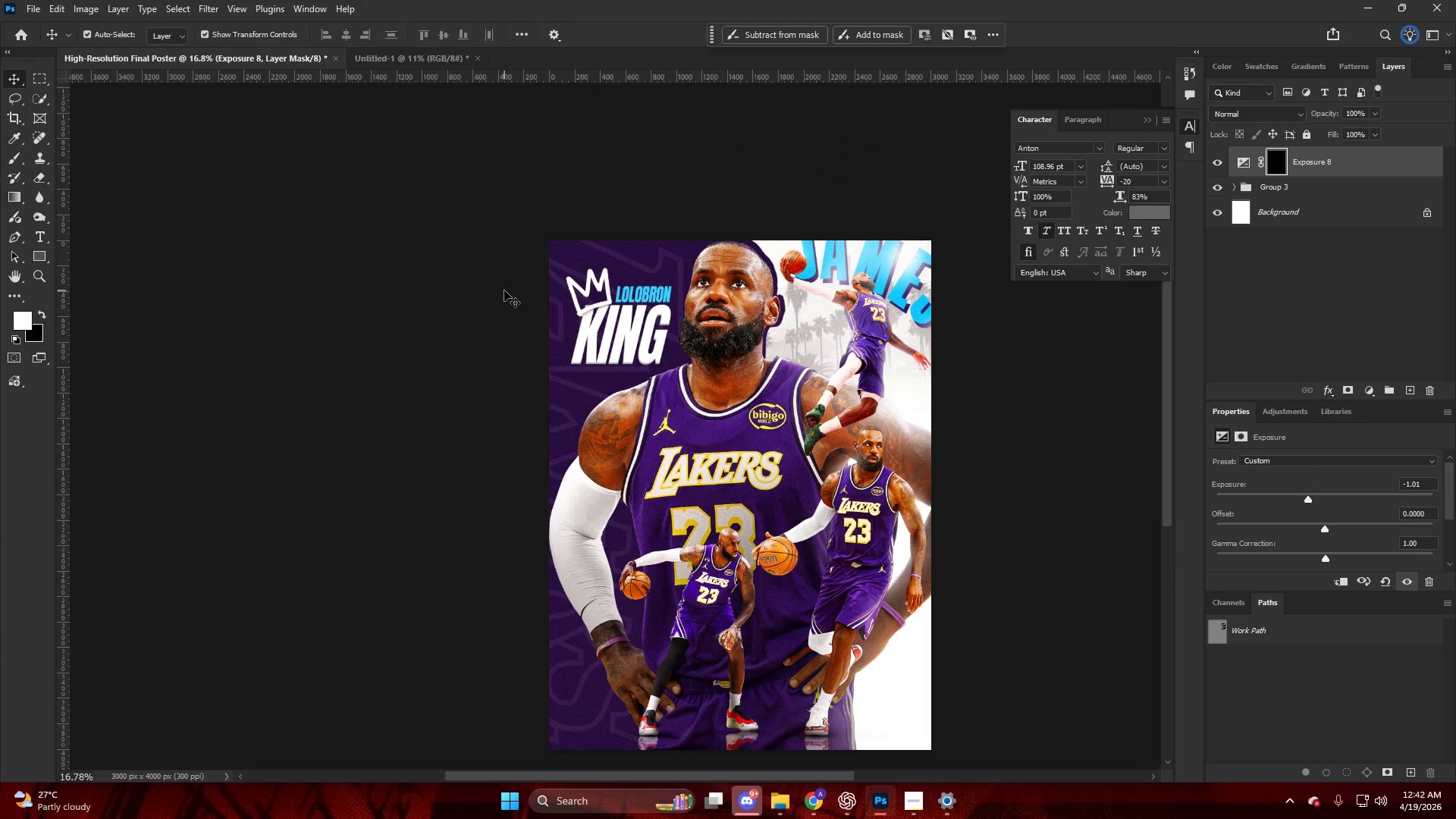 
key(Alt+AltLeft)
 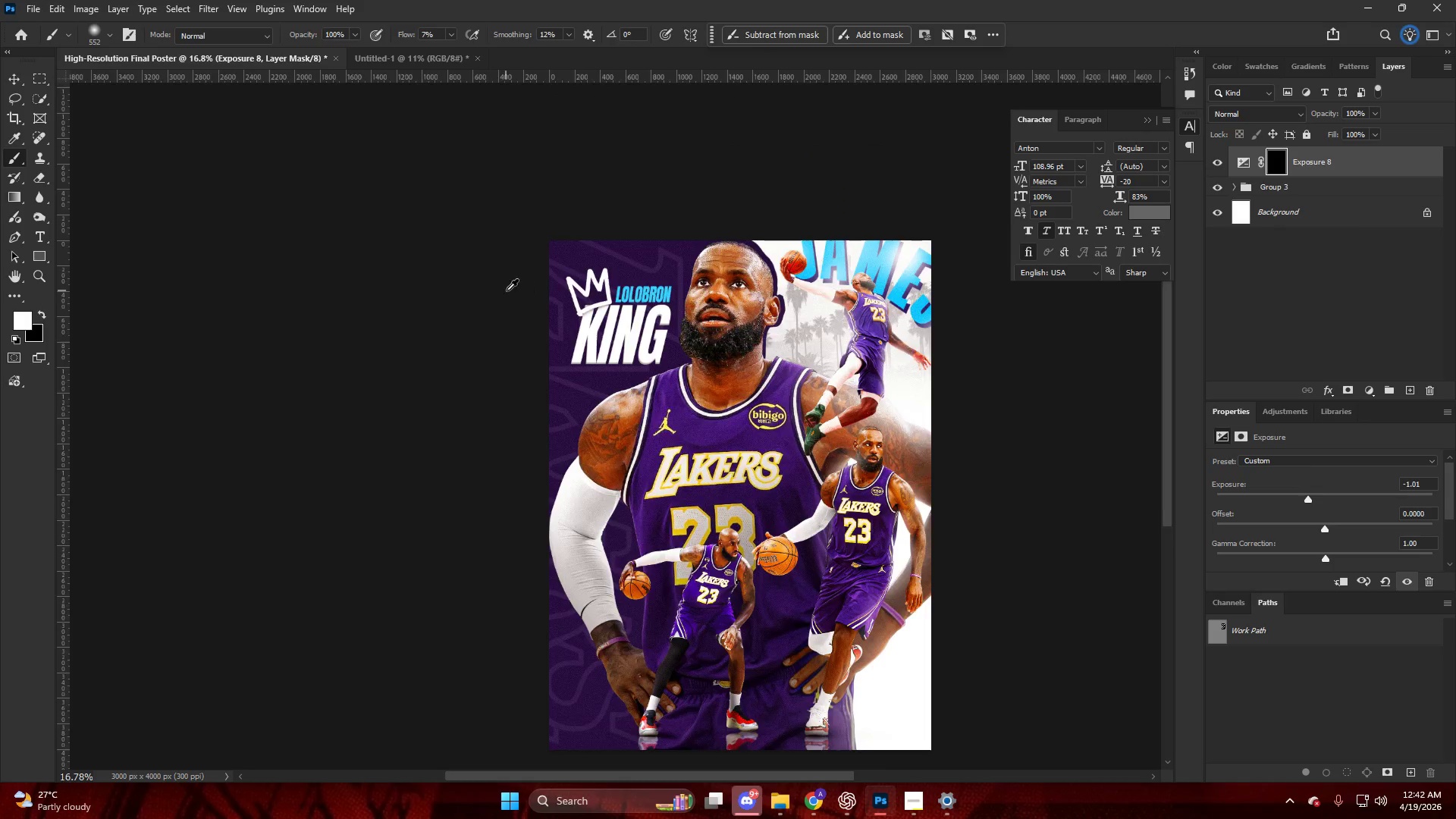 
scroll: coordinate [507, 290], scroll_direction: up, amount: 4.0
 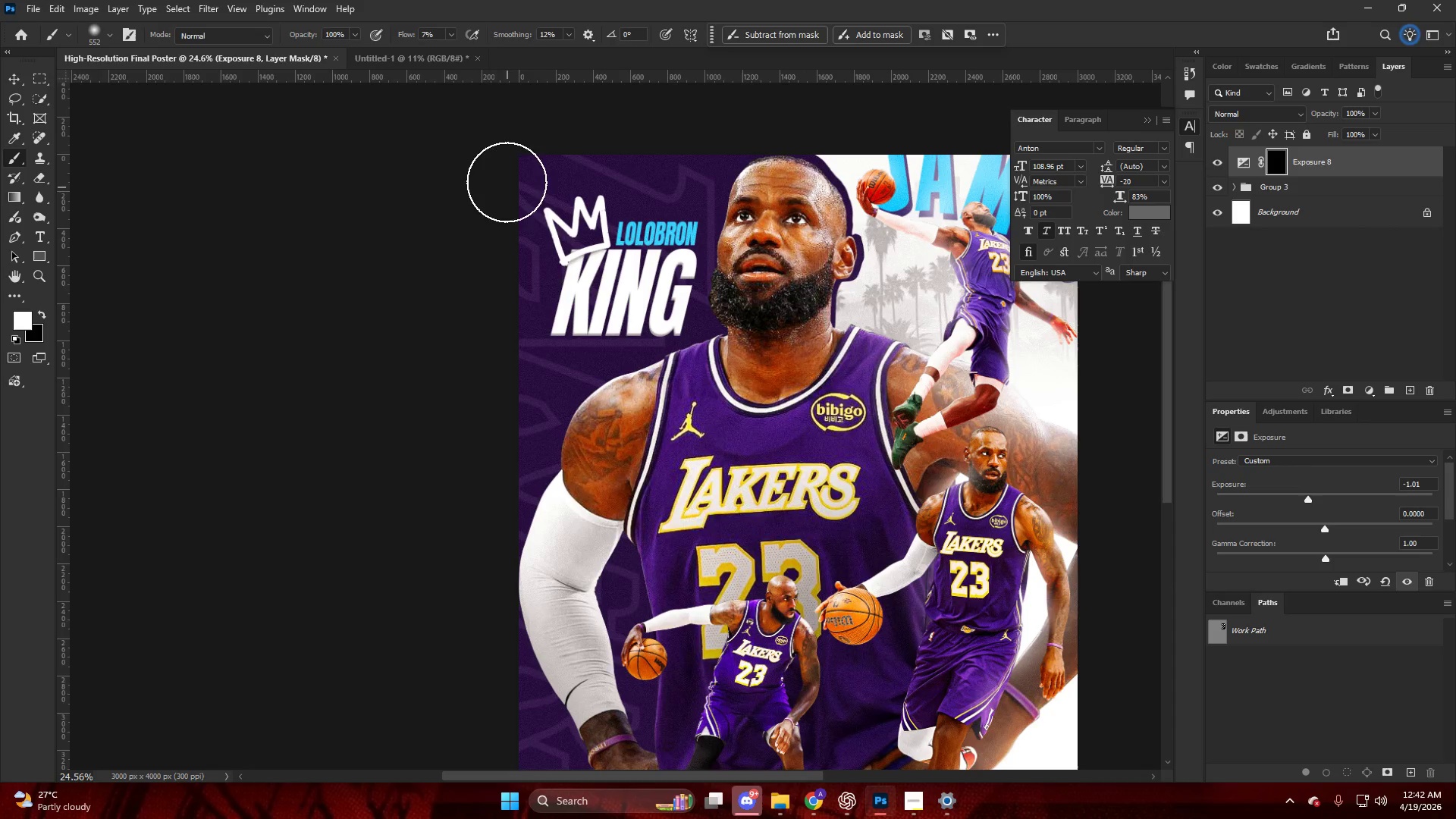 
left_click_drag(start_coordinate=[505, 160], to_coordinate=[486, 404])
 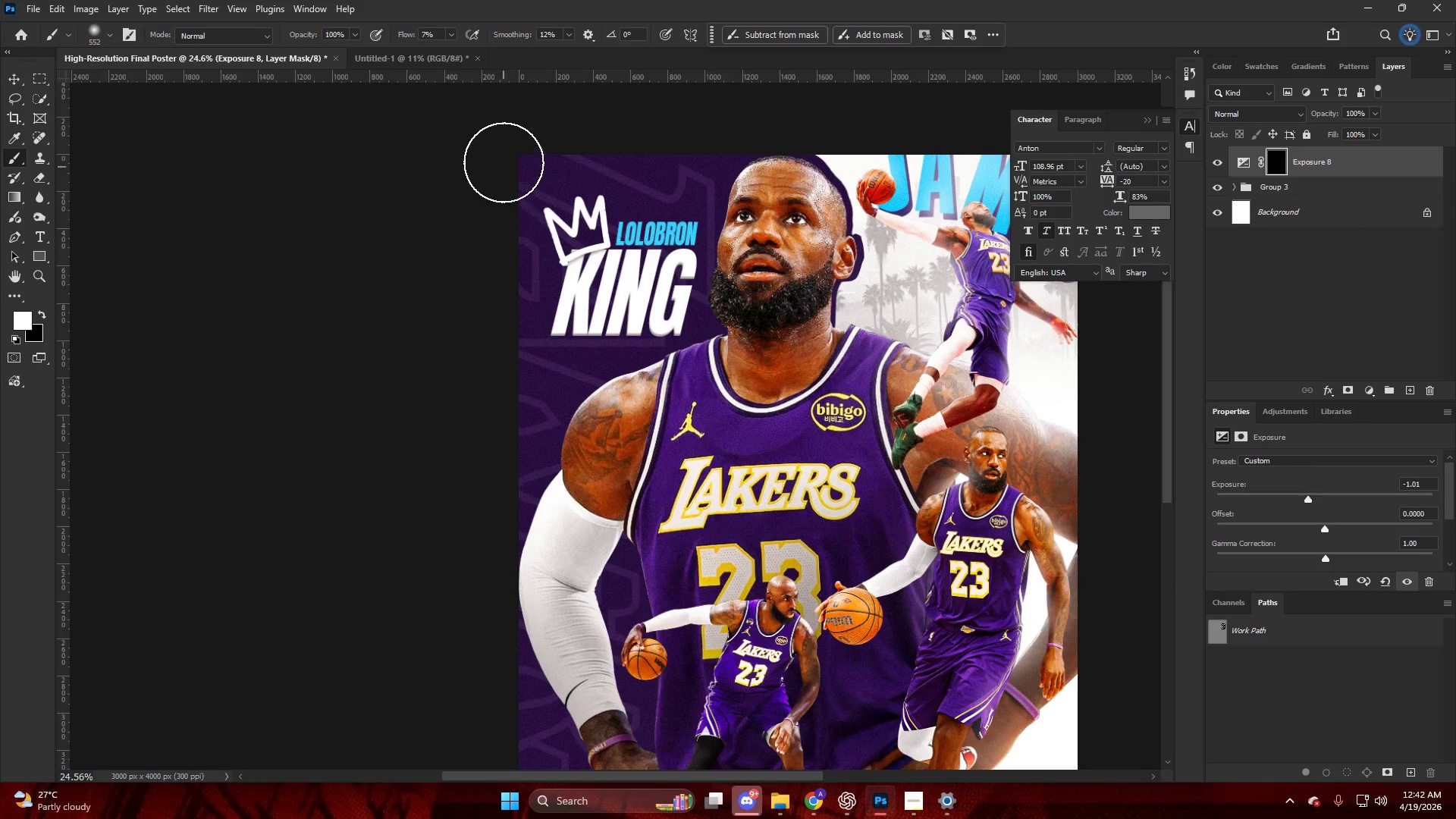 
left_click_drag(start_coordinate=[514, 211], to_coordinate=[506, 676])
 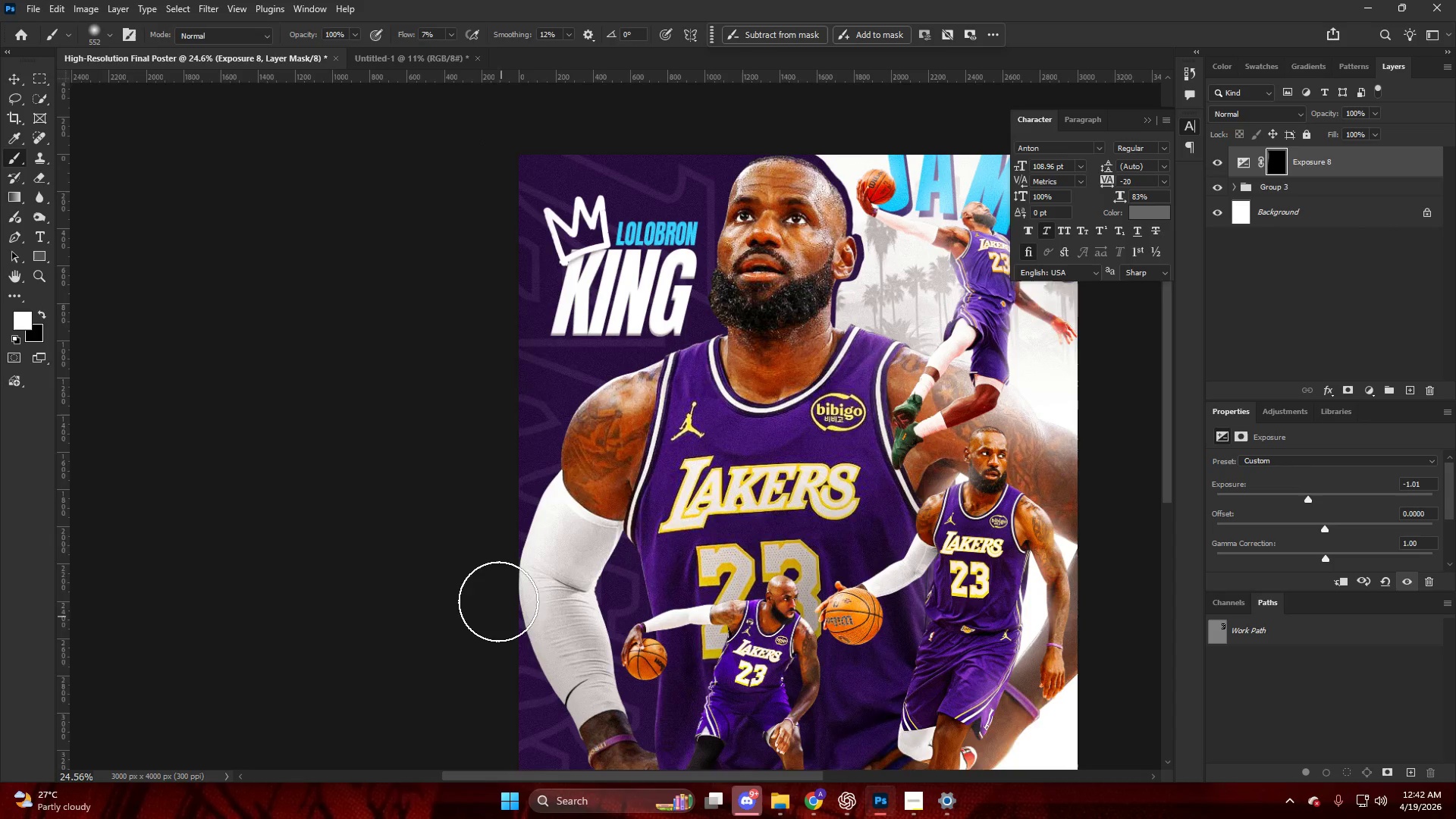 
key(Alt+AltLeft)
 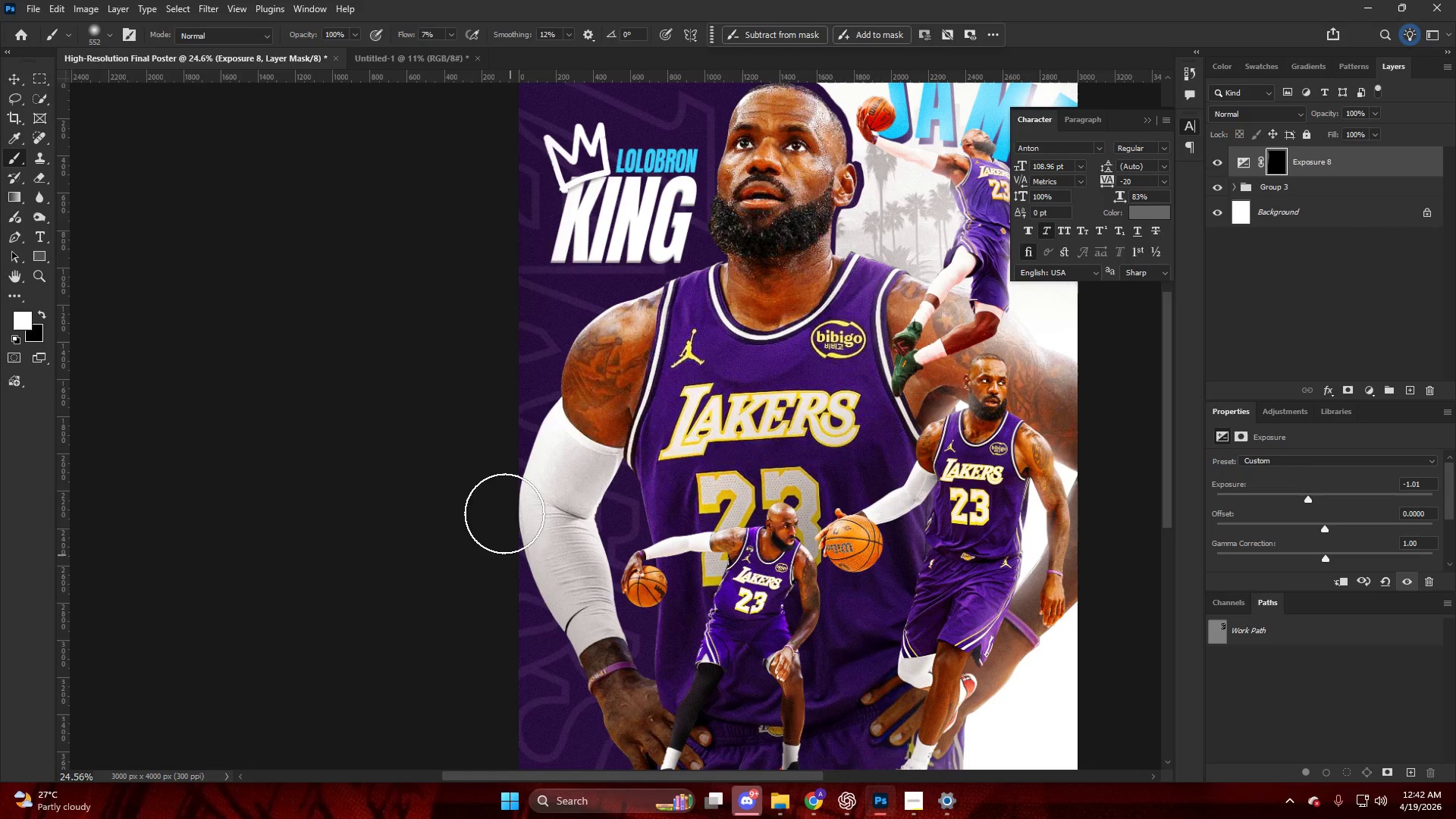 
scroll: coordinate [495, 601], scroll_direction: down, amount: 6.0
 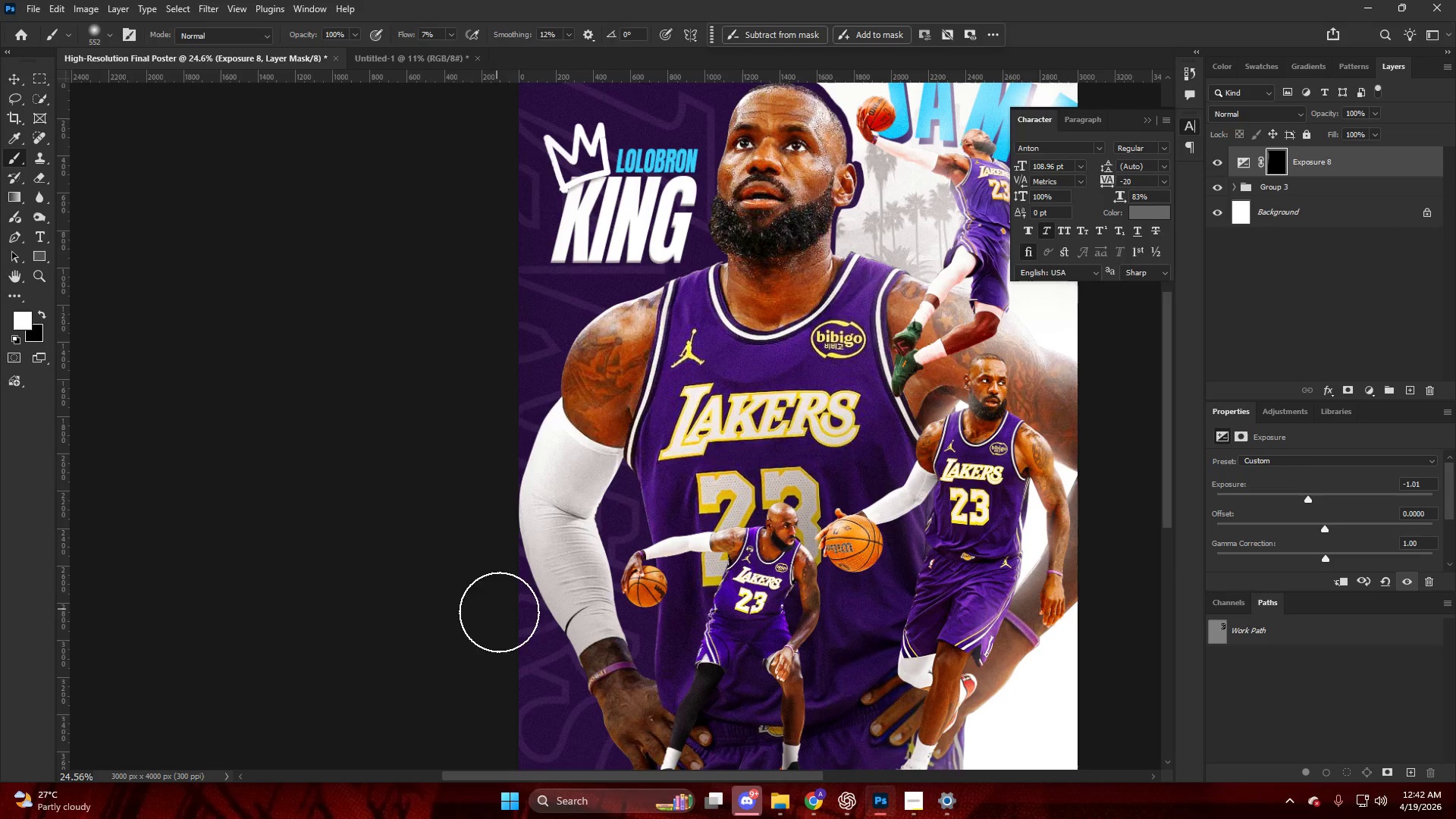 
left_click_drag(start_coordinate=[509, 545], to_coordinate=[505, 786])
 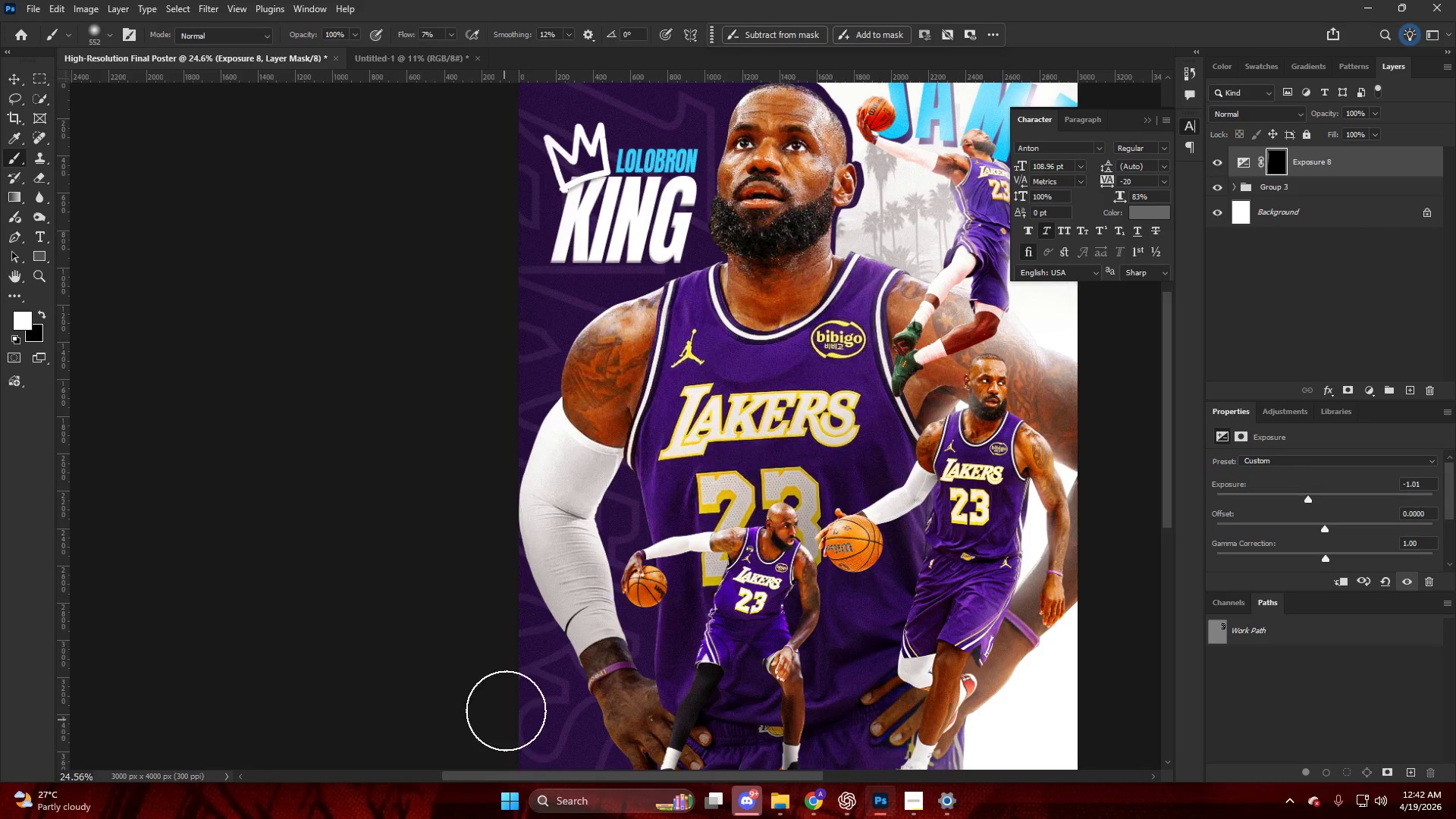 
left_click_drag(start_coordinate=[514, 554], to_coordinate=[347, 682])
 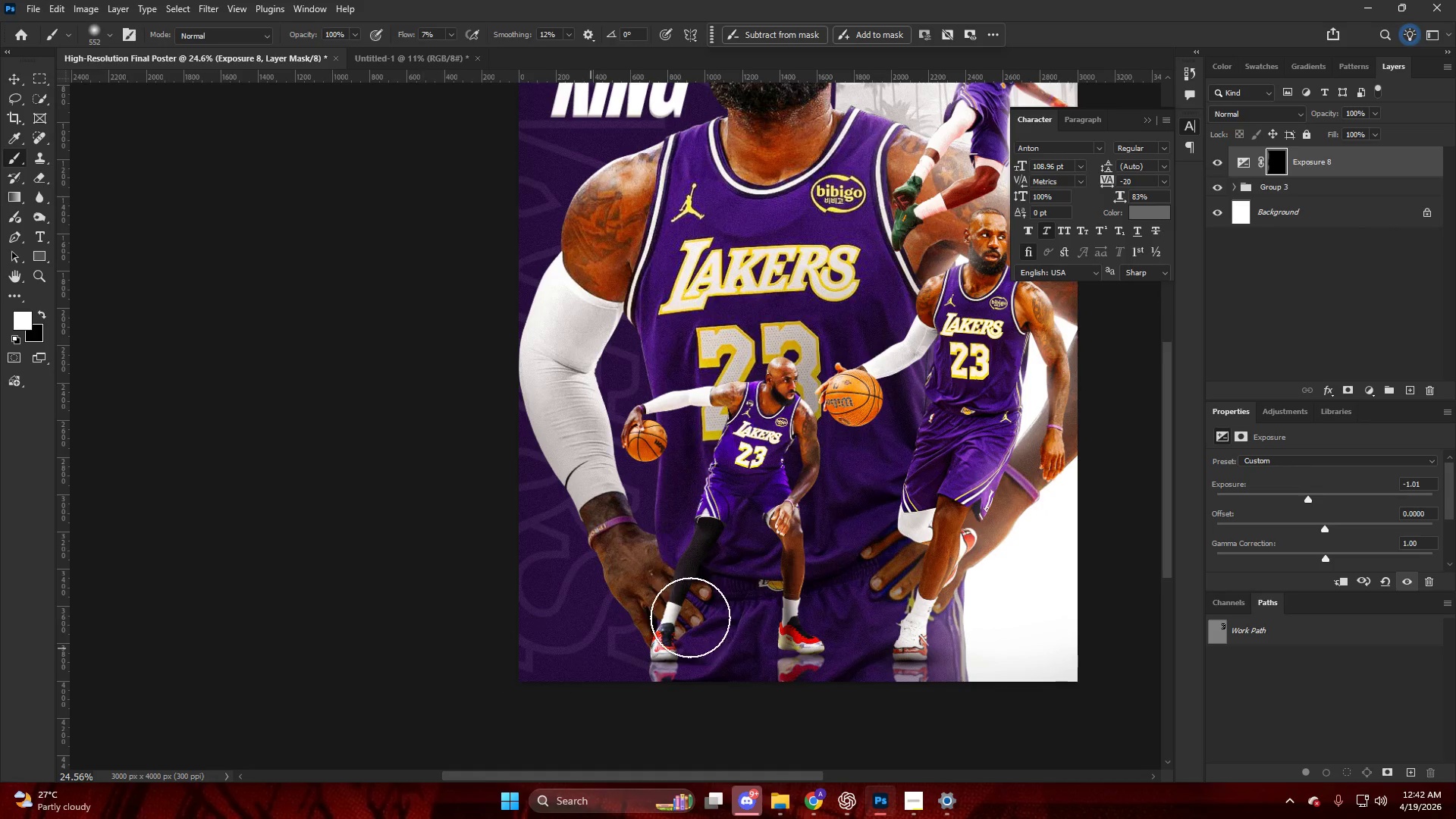 
scroll: coordinate [517, 585], scroll_direction: down, amount: 12.0
 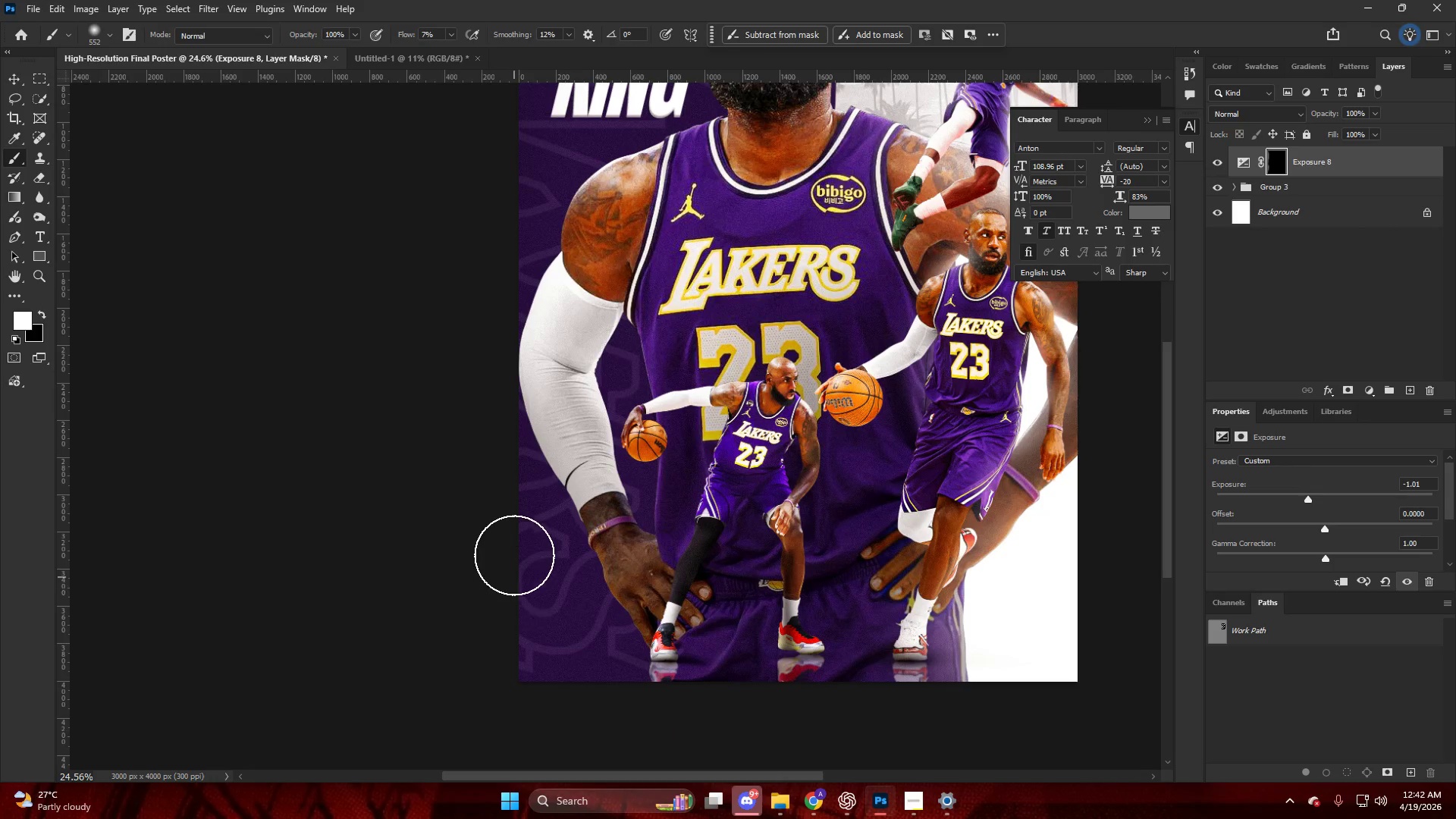 
key(Alt+AltLeft)
 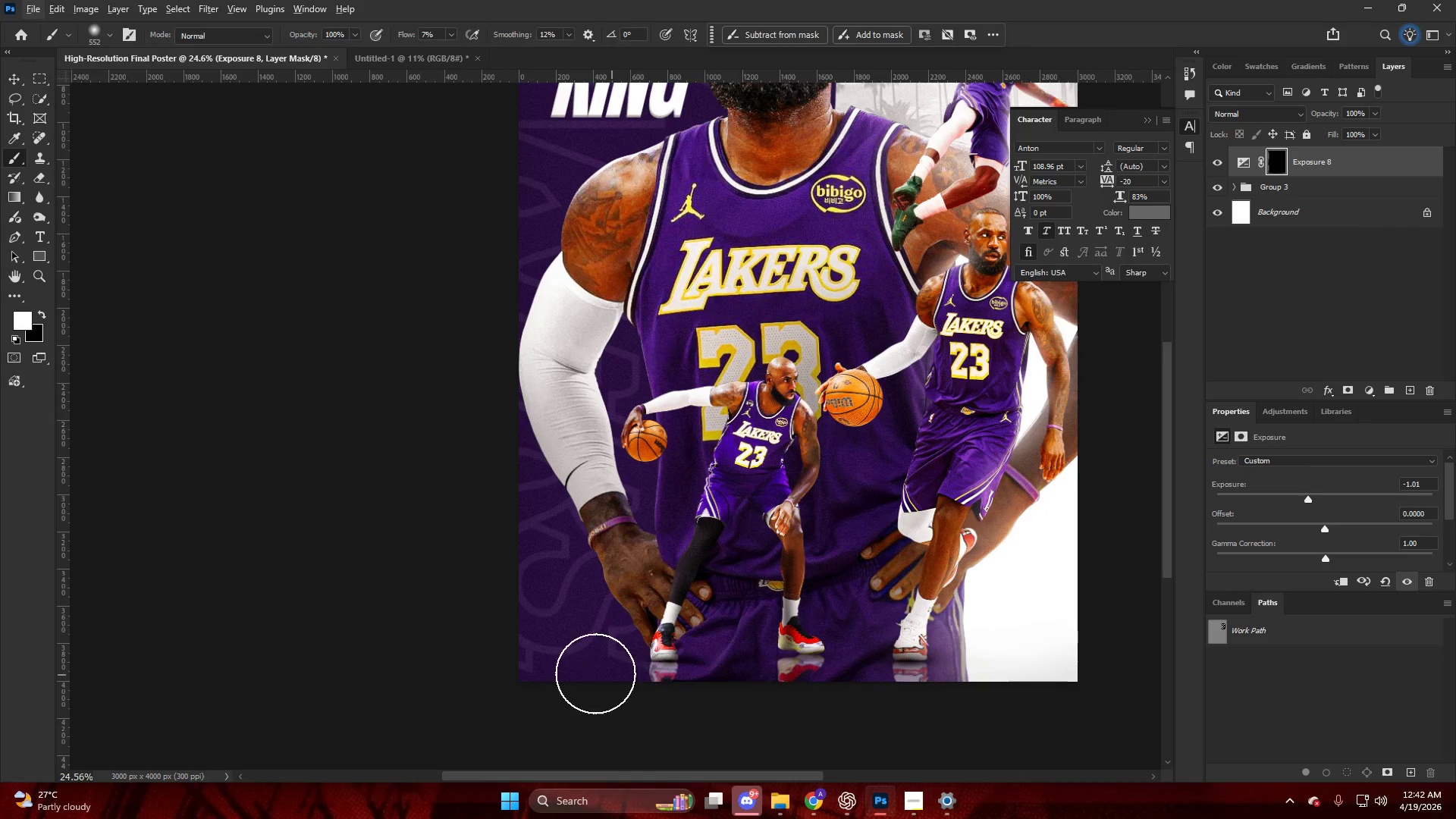 
hold_key(key=AltLeft, duration=0.42)
 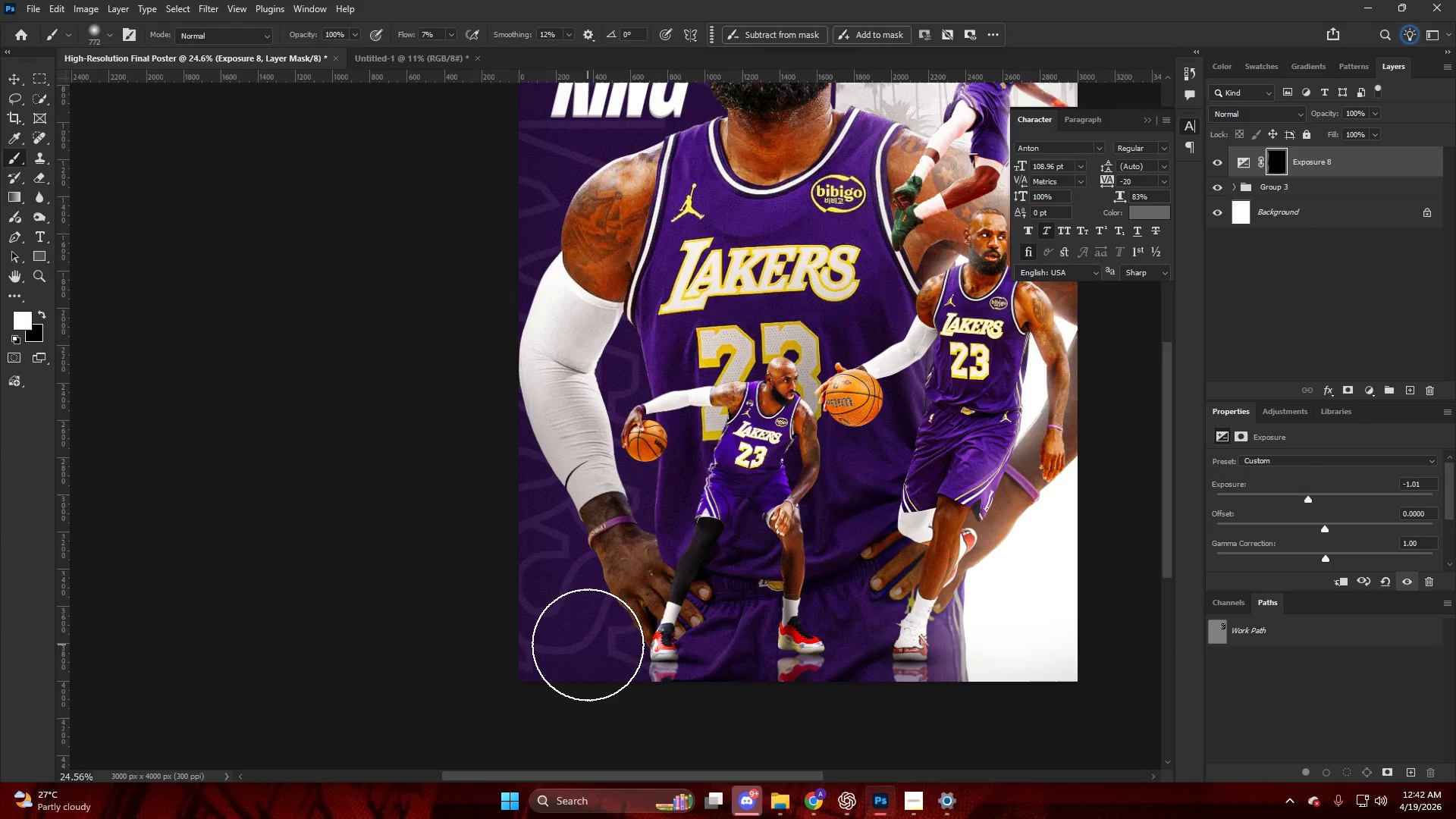 
key(Alt+AltLeft)
 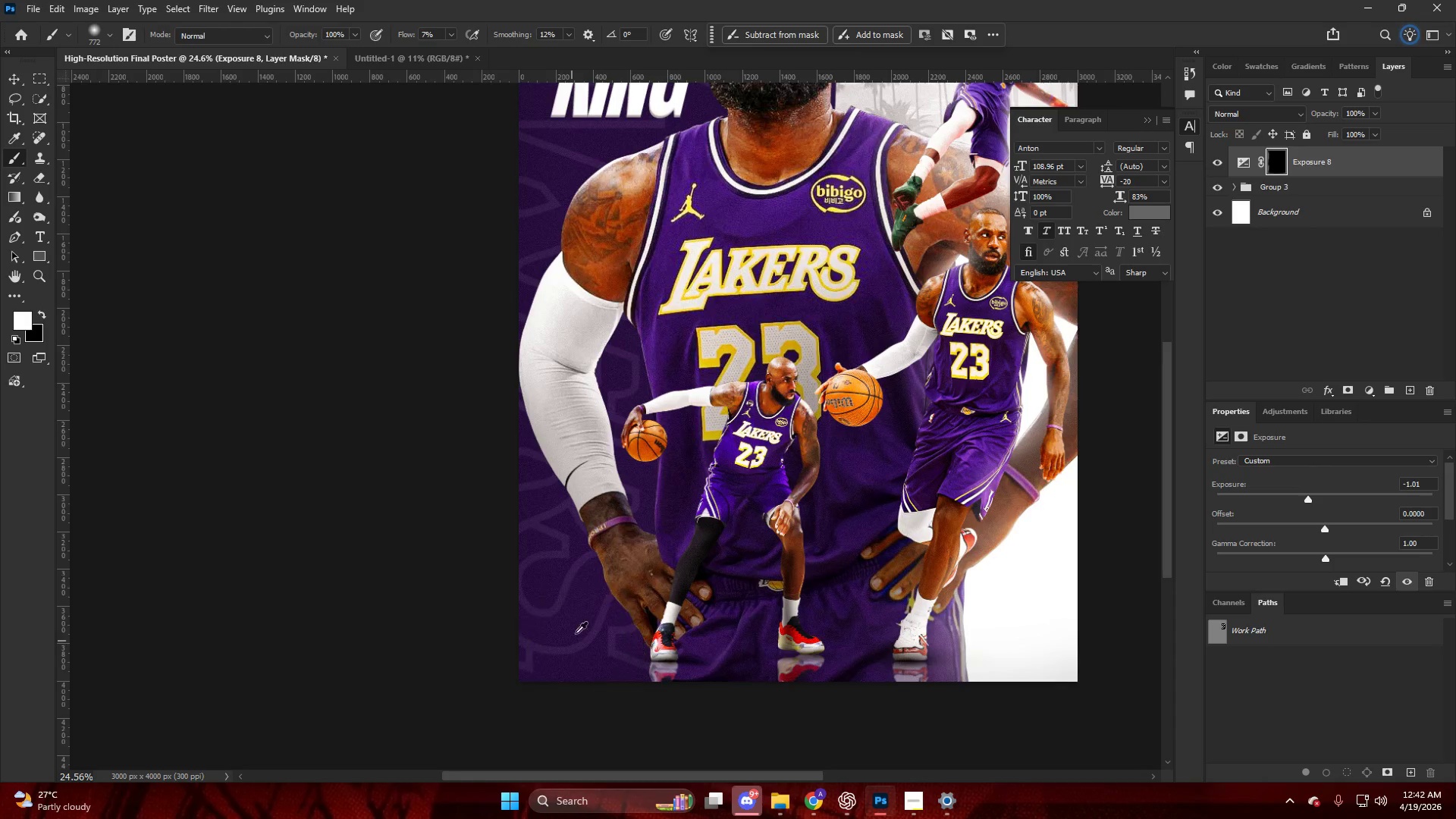 
key(Alt+AltLeft)
 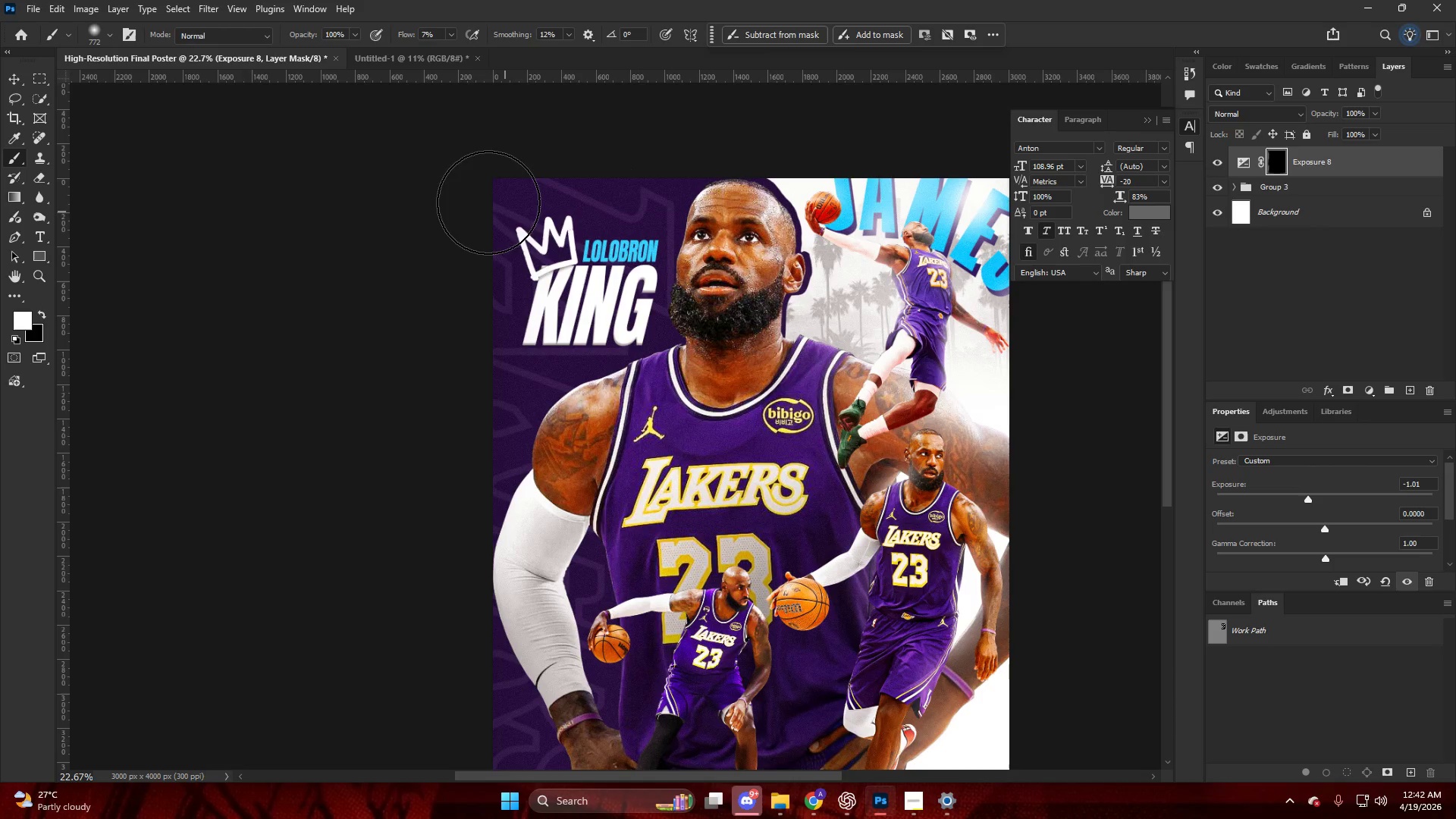 
left_click_drag(start_coordinate=[505, 199], to_coordinate=[1031, 605])